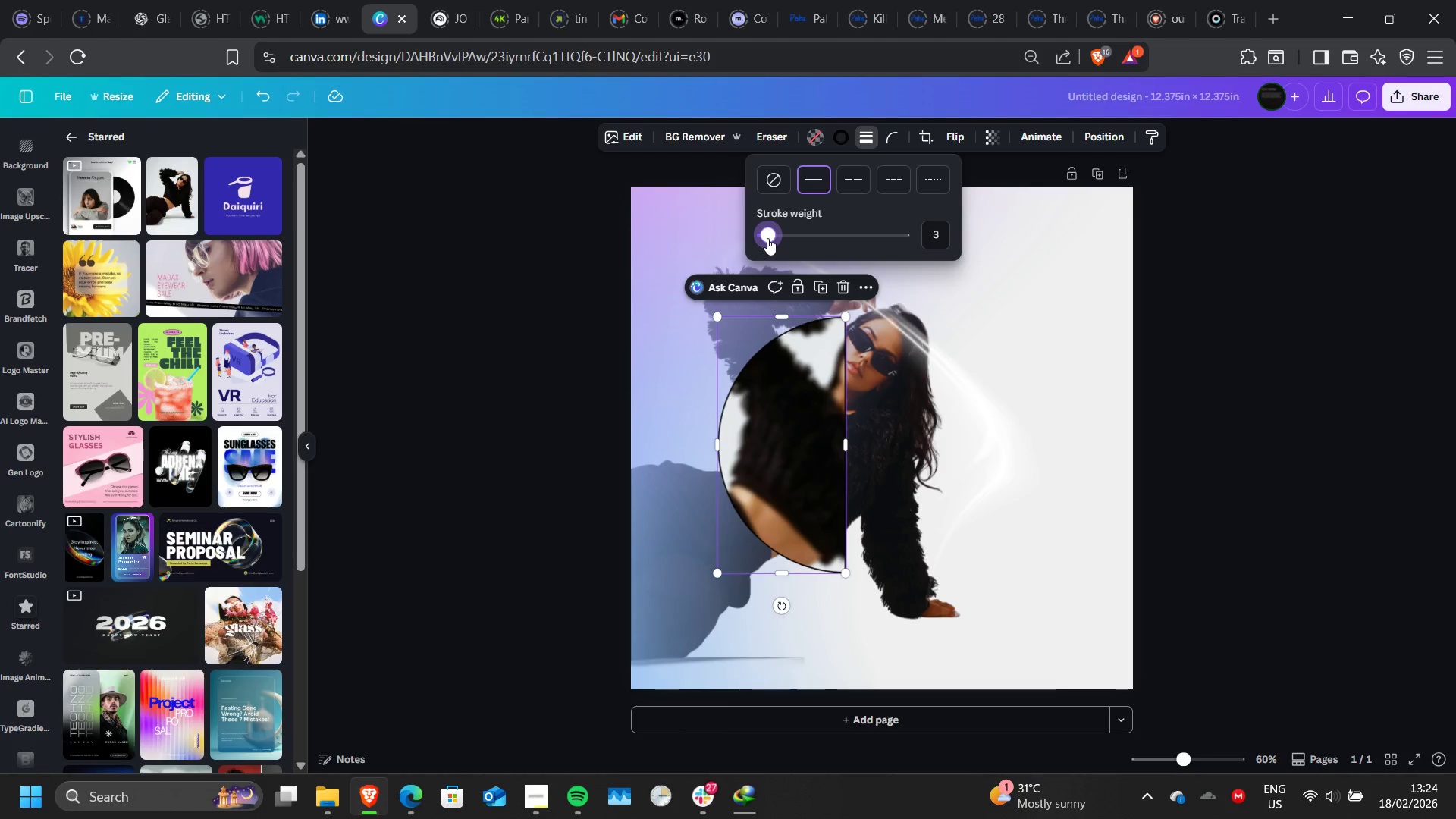 
left_click([1175, 383])
 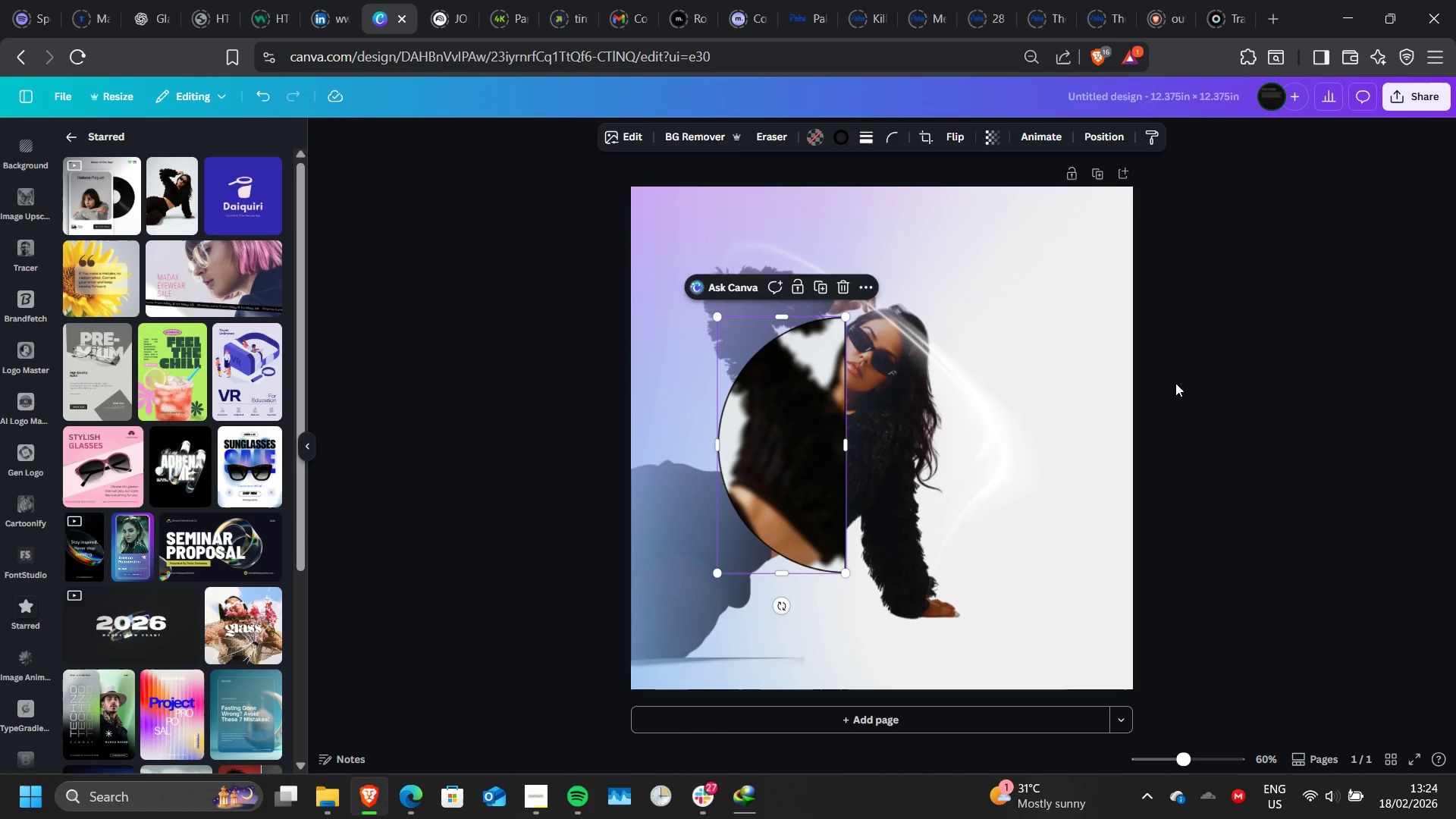 
left_click([1175, 383])
 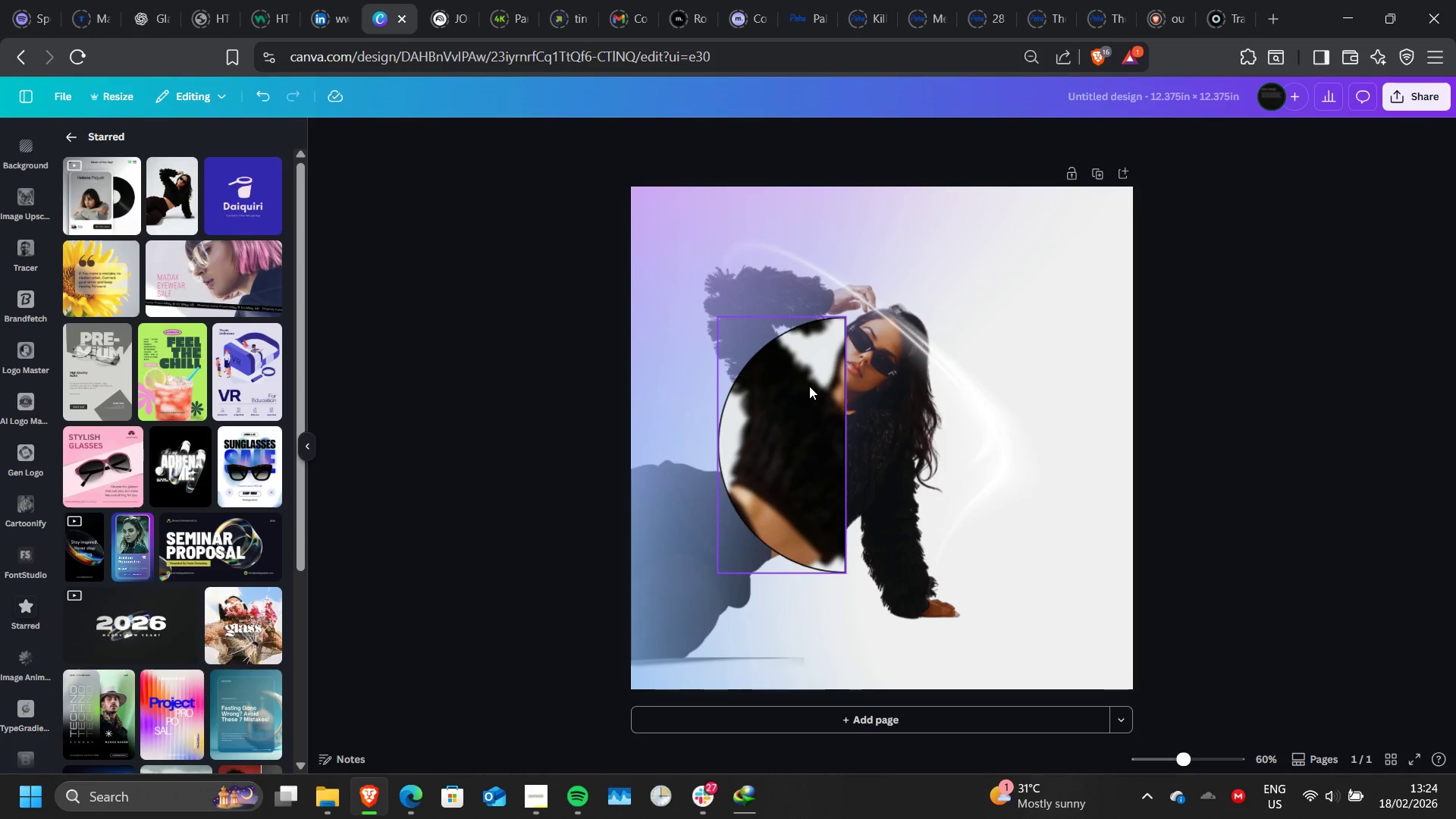 
left_click([809, 386])
 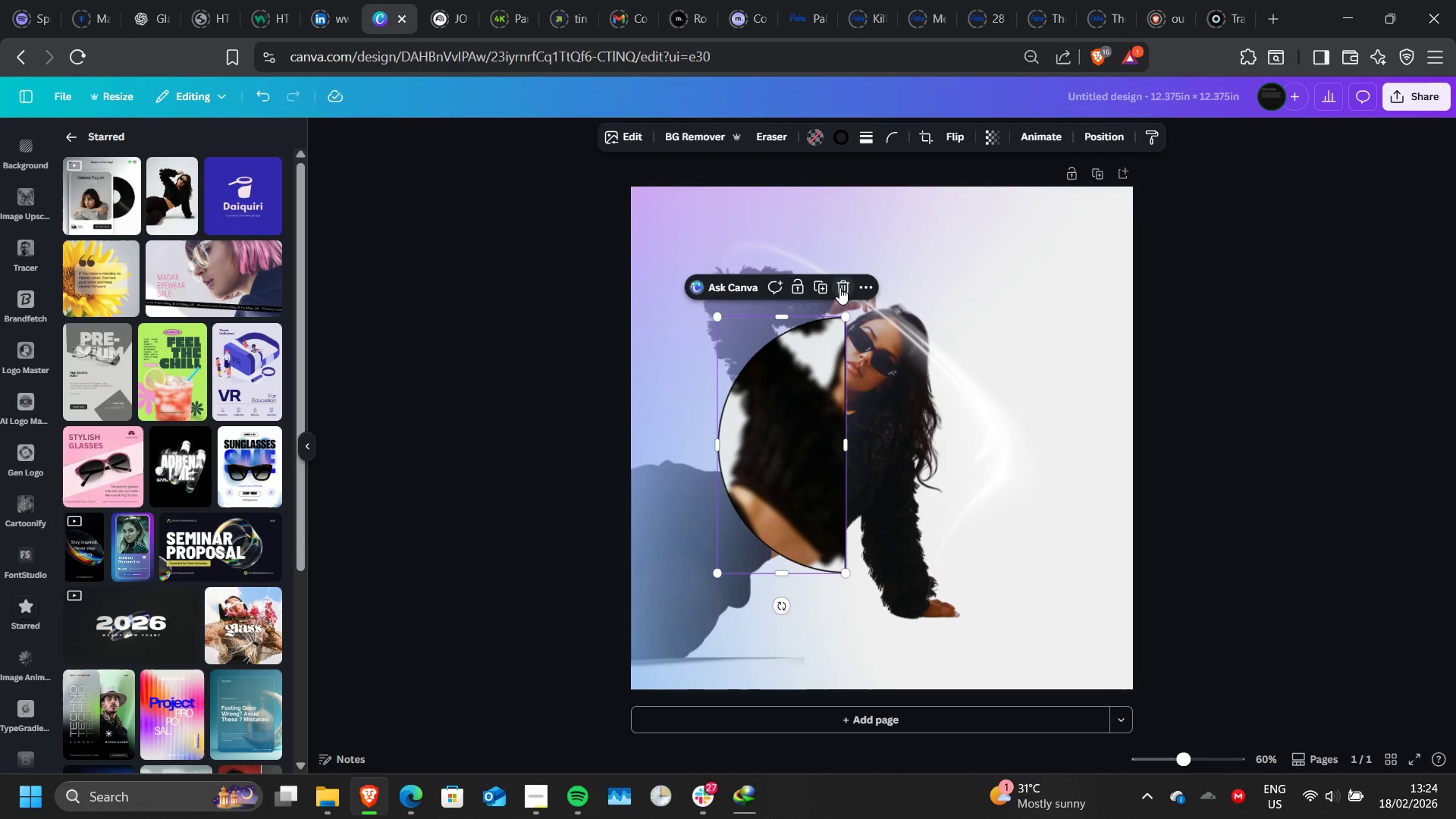 
left_click([839, 287])
 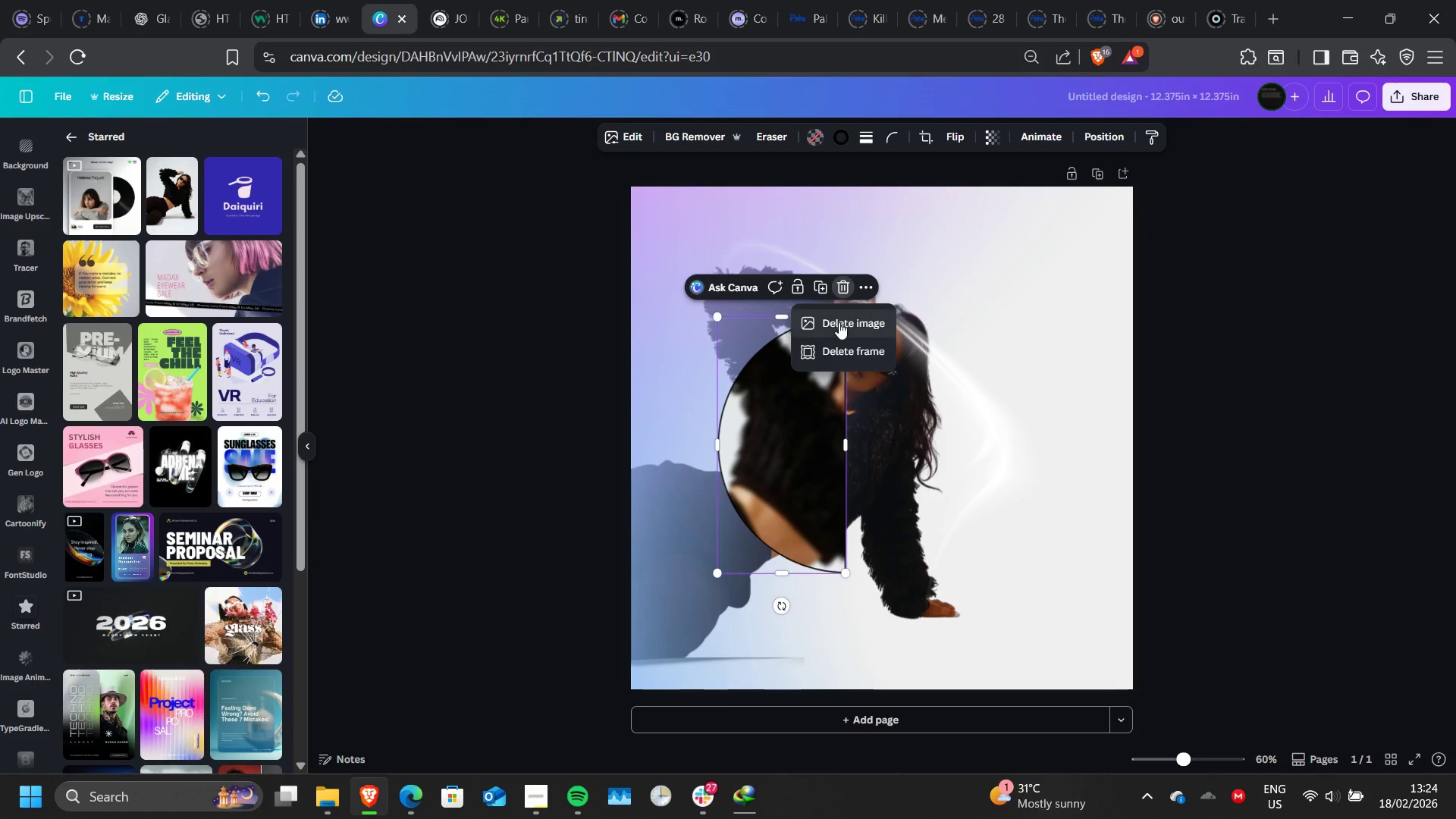 
left_click([839, 322])
 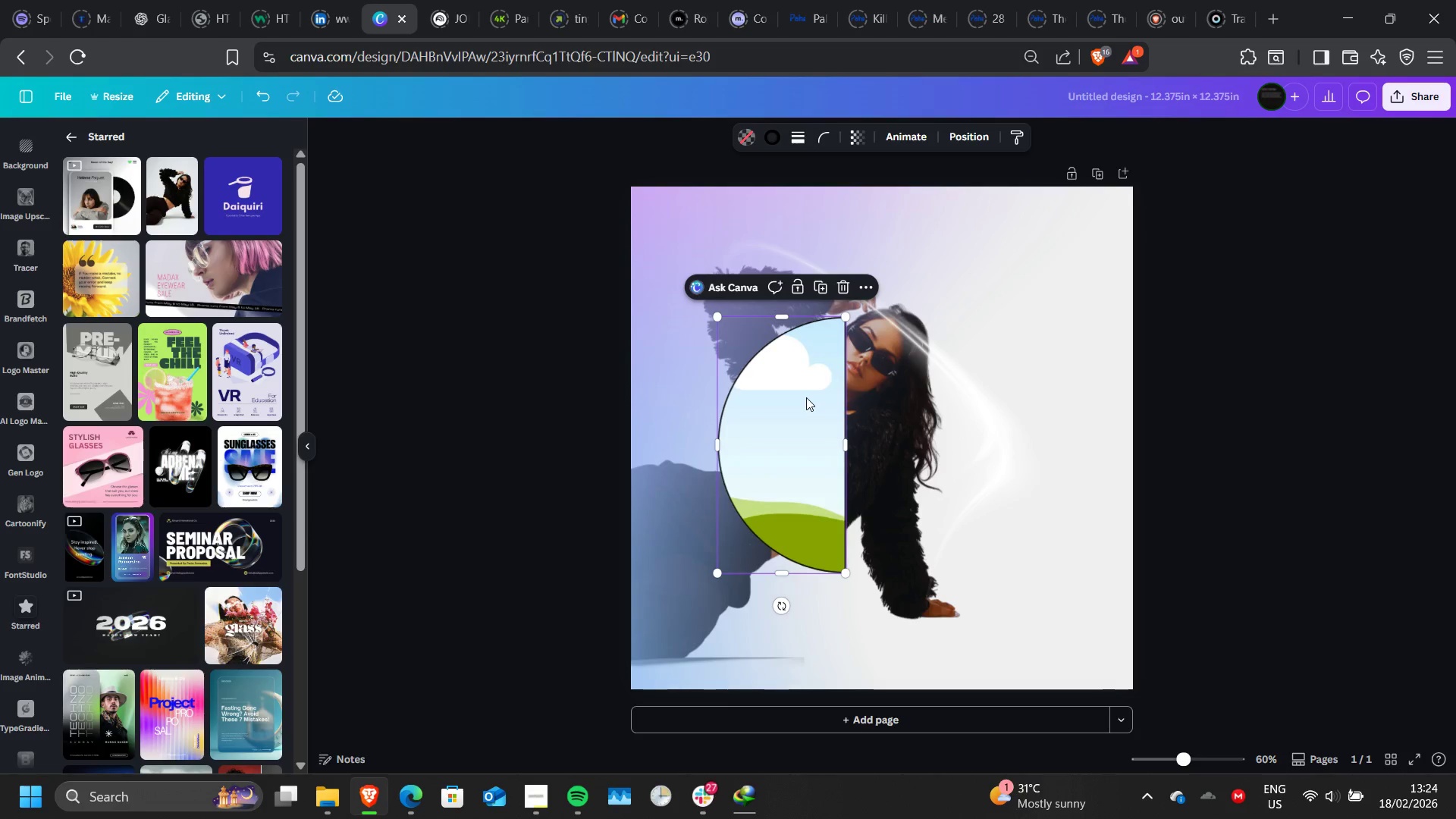 
left_click([806, 397])
 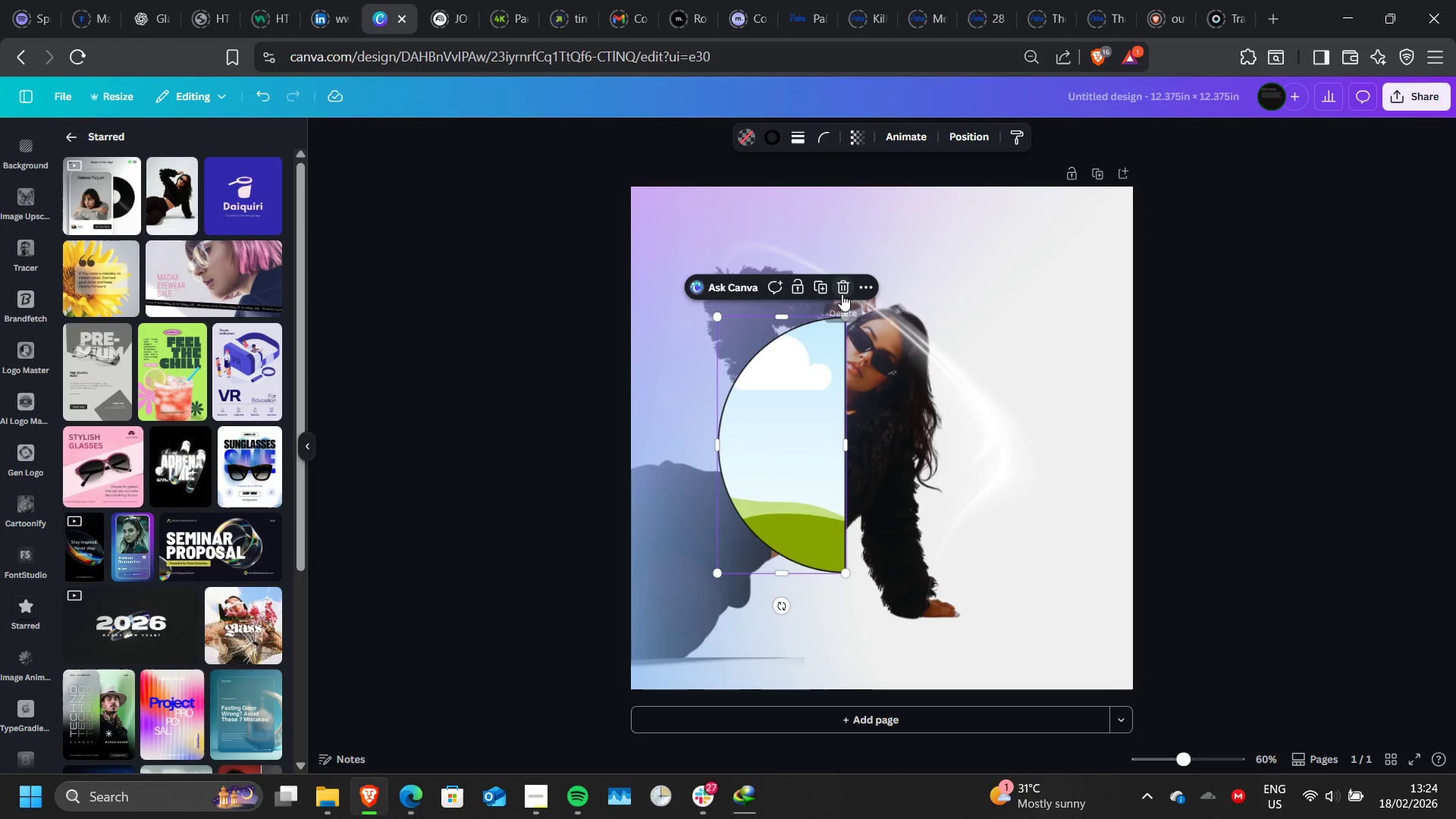 
left_click([842, 294])
 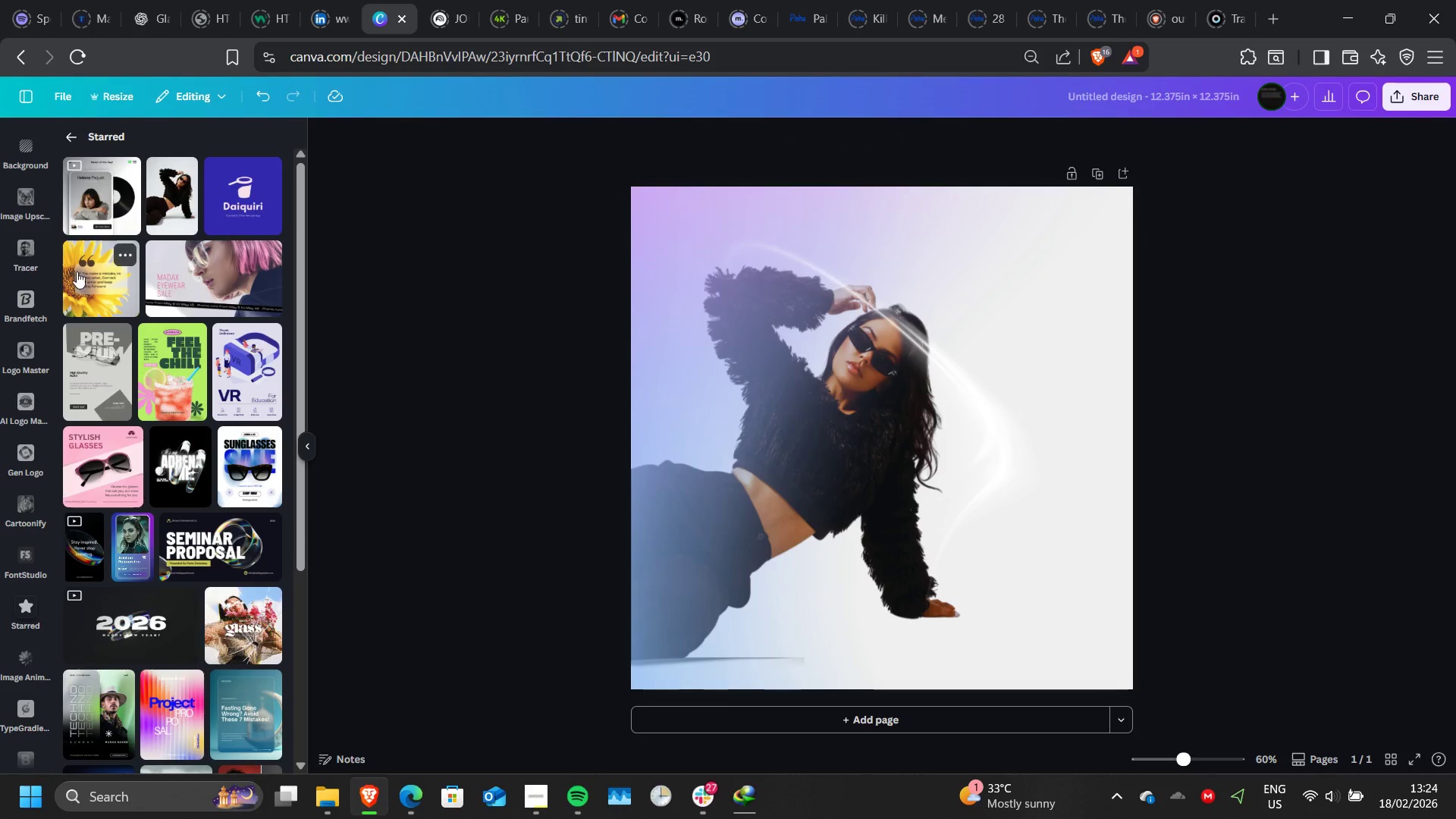 
left_click([67, 146])
 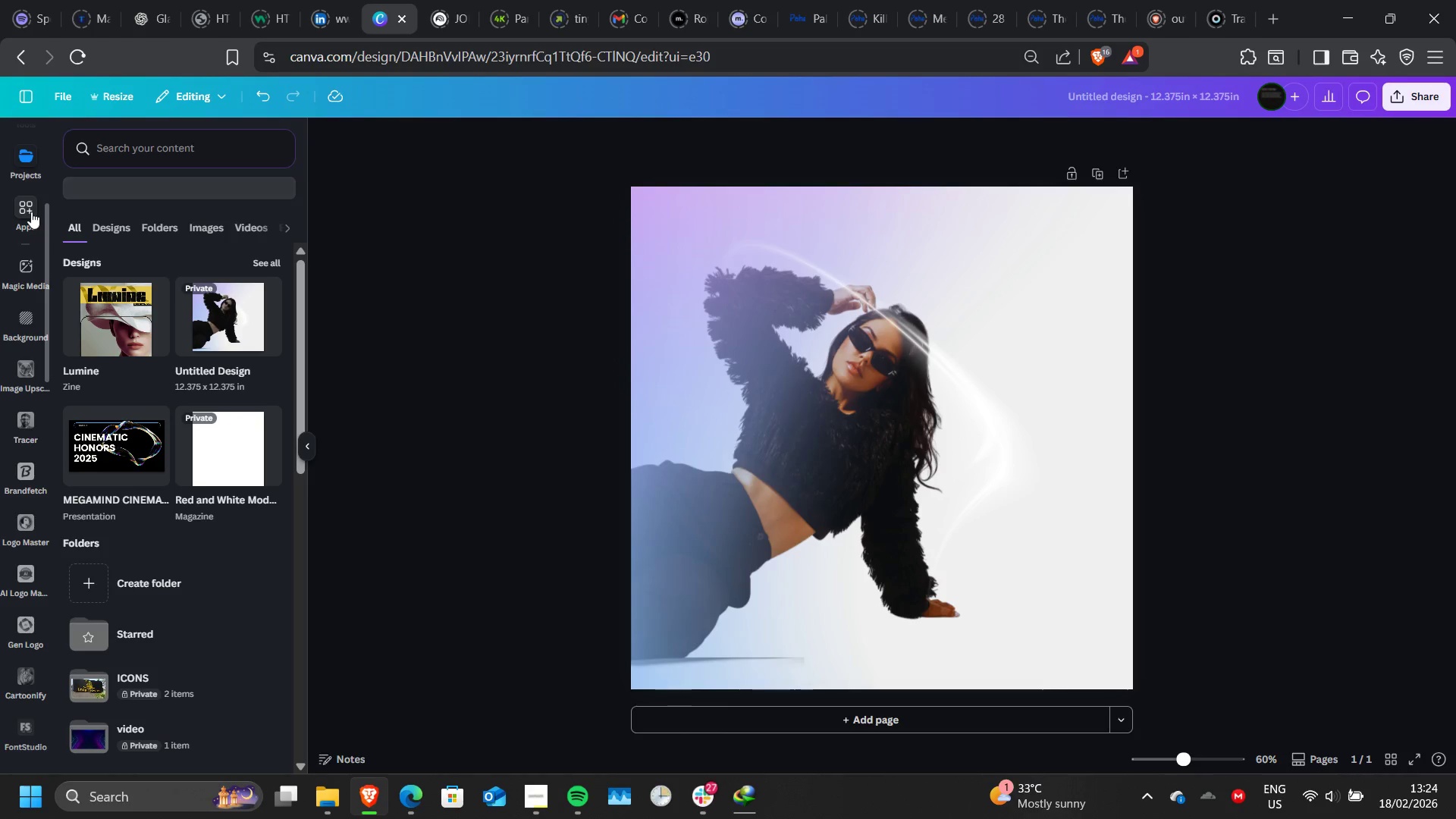 
wait(6.16)
 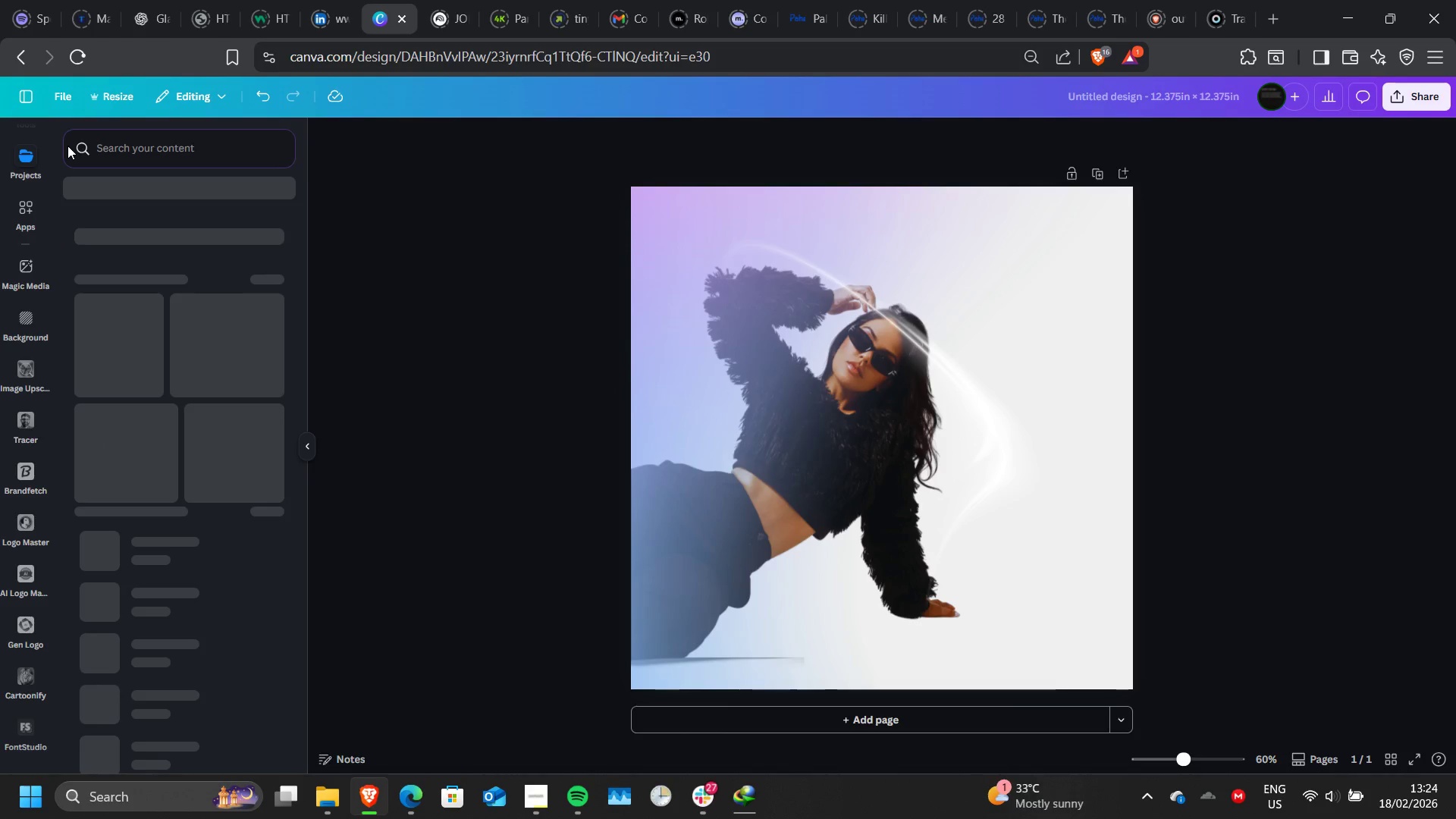 
scroll: coordinate [27, 234], scroll_direction: up, amount: 16.0
 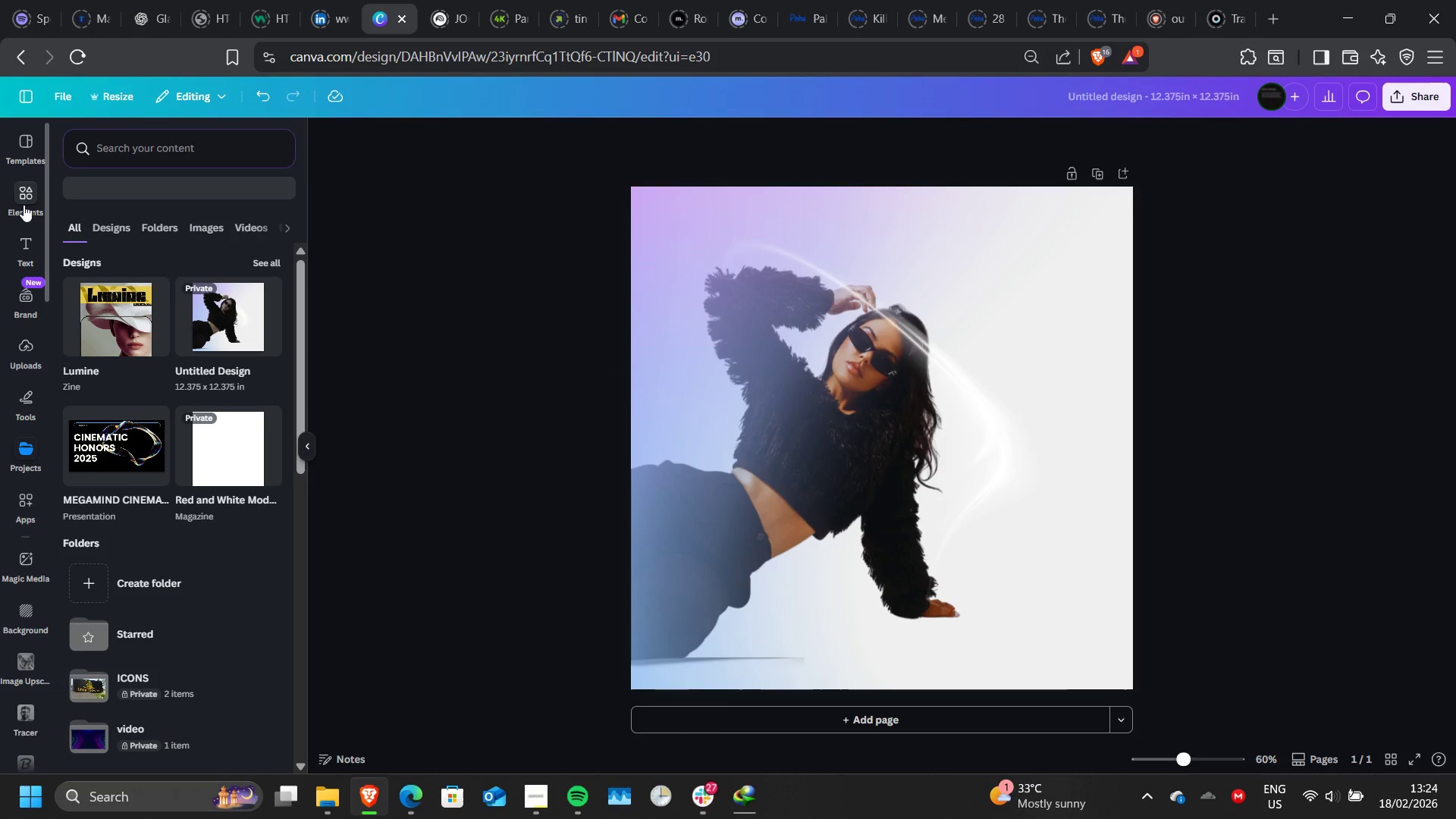 
left_click([24, 205])
 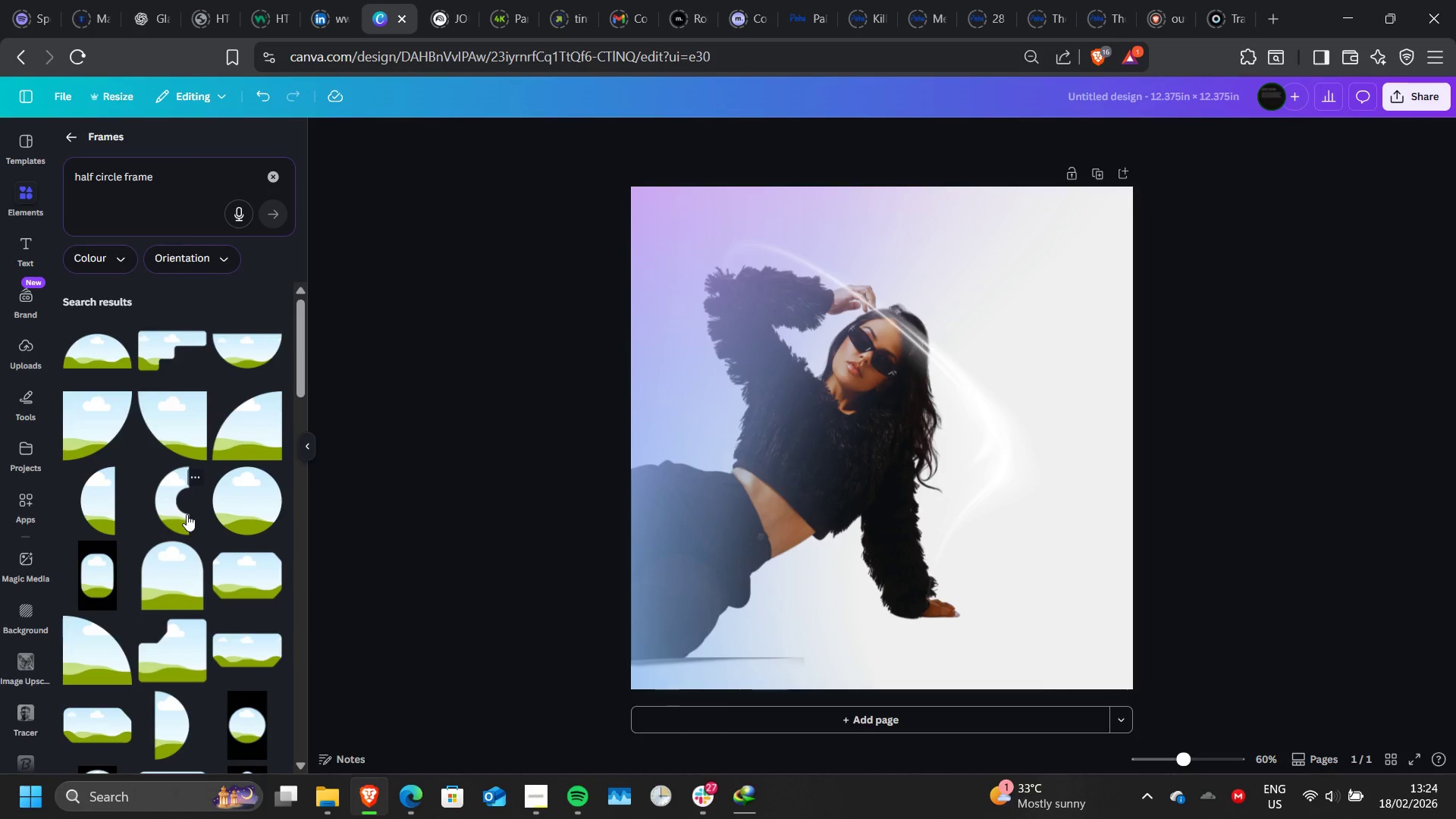 
wait(8.5)
 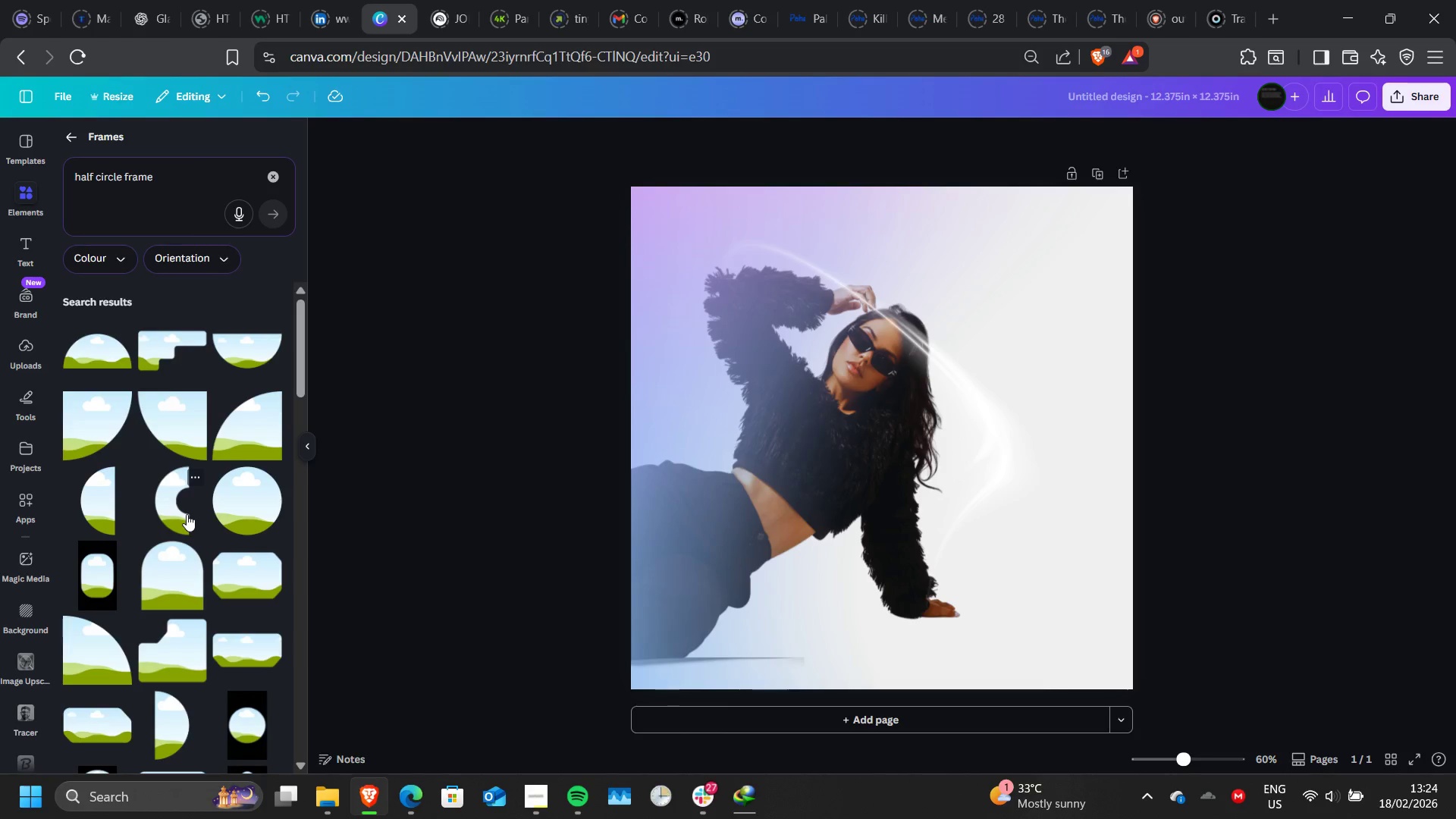 
left_click([670, 516])
 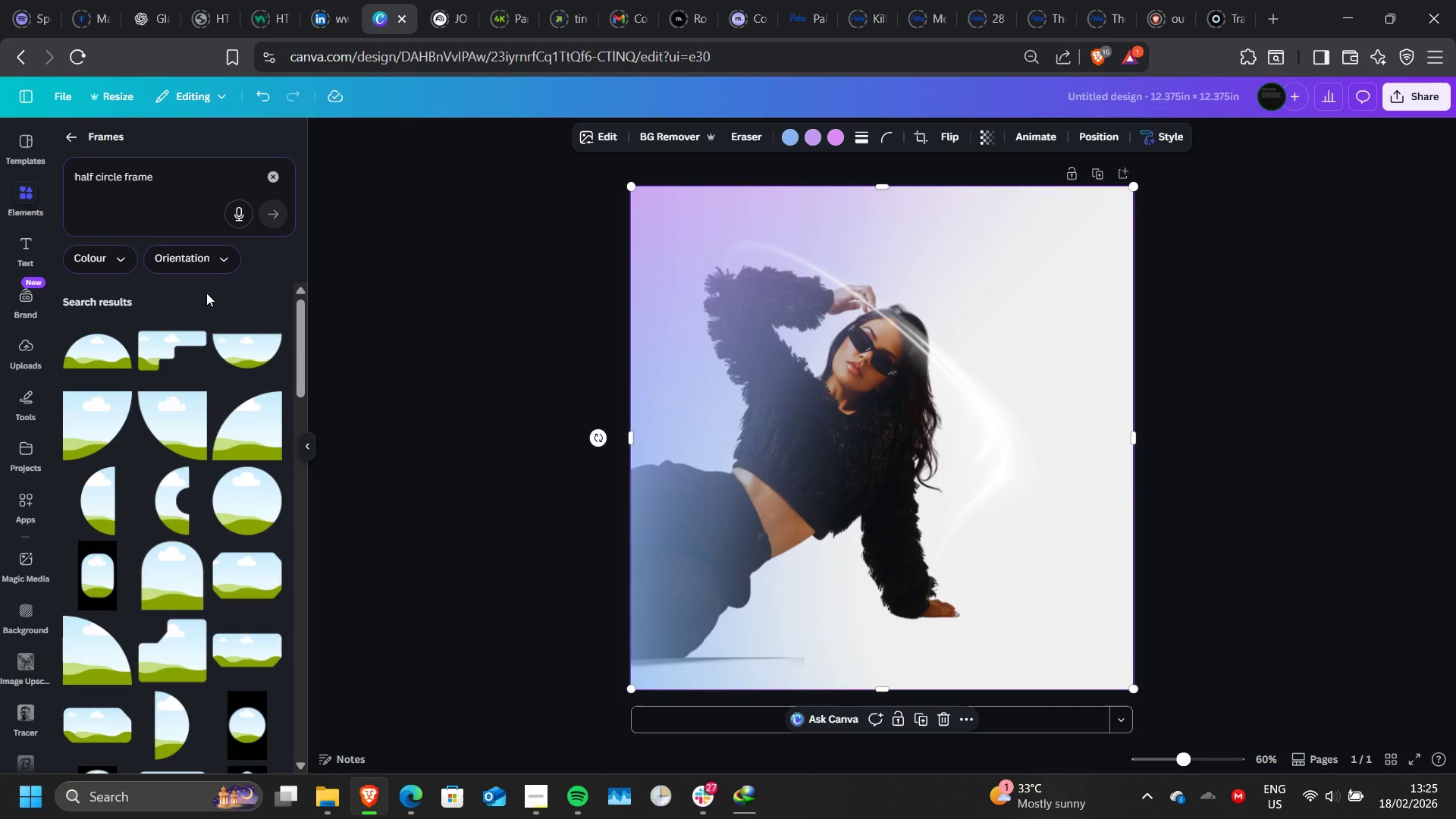 
wait(5.75)
 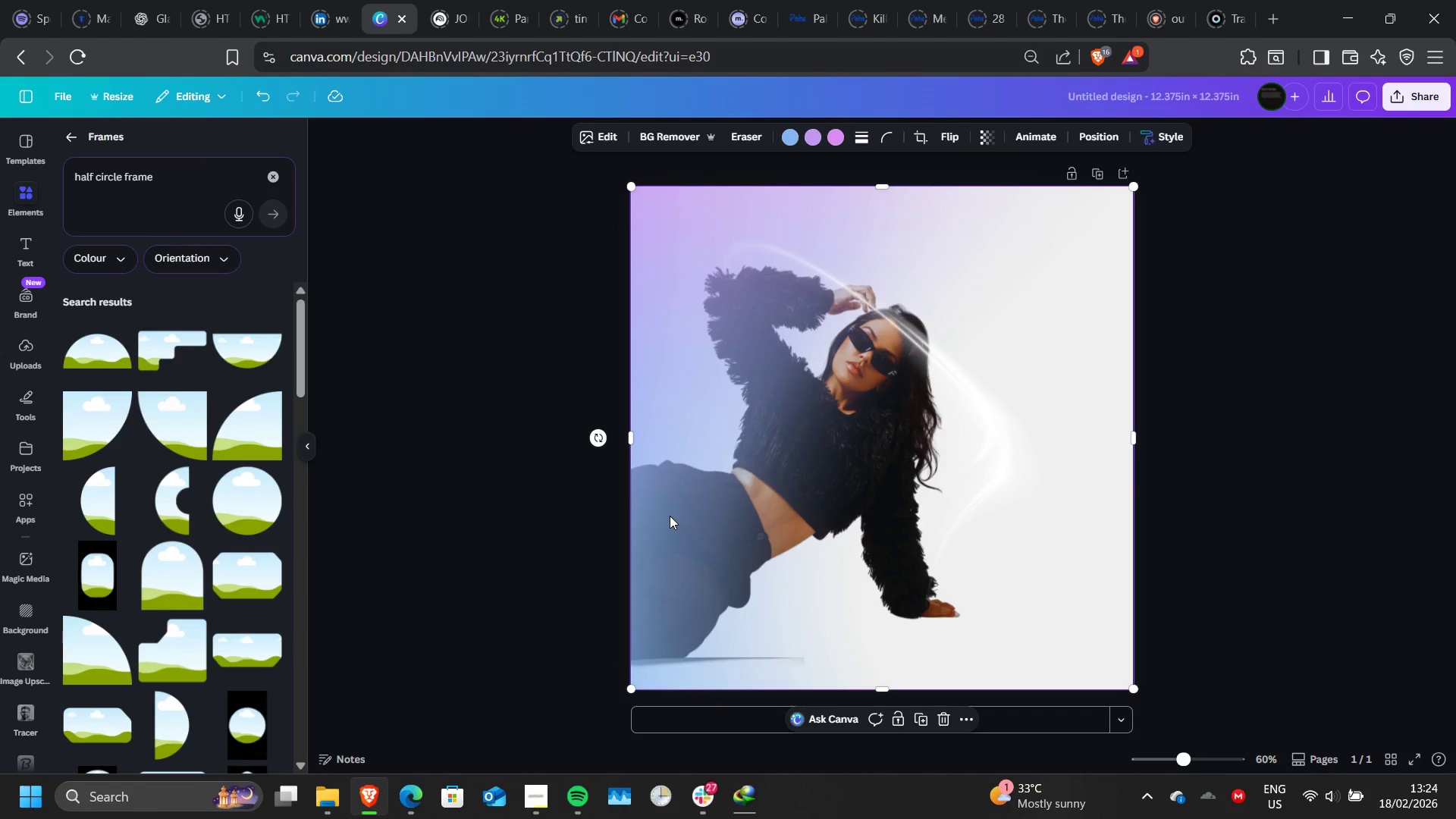 
scroll: coordinate [14, 586], scroll_direction: down, amount: 1.0
 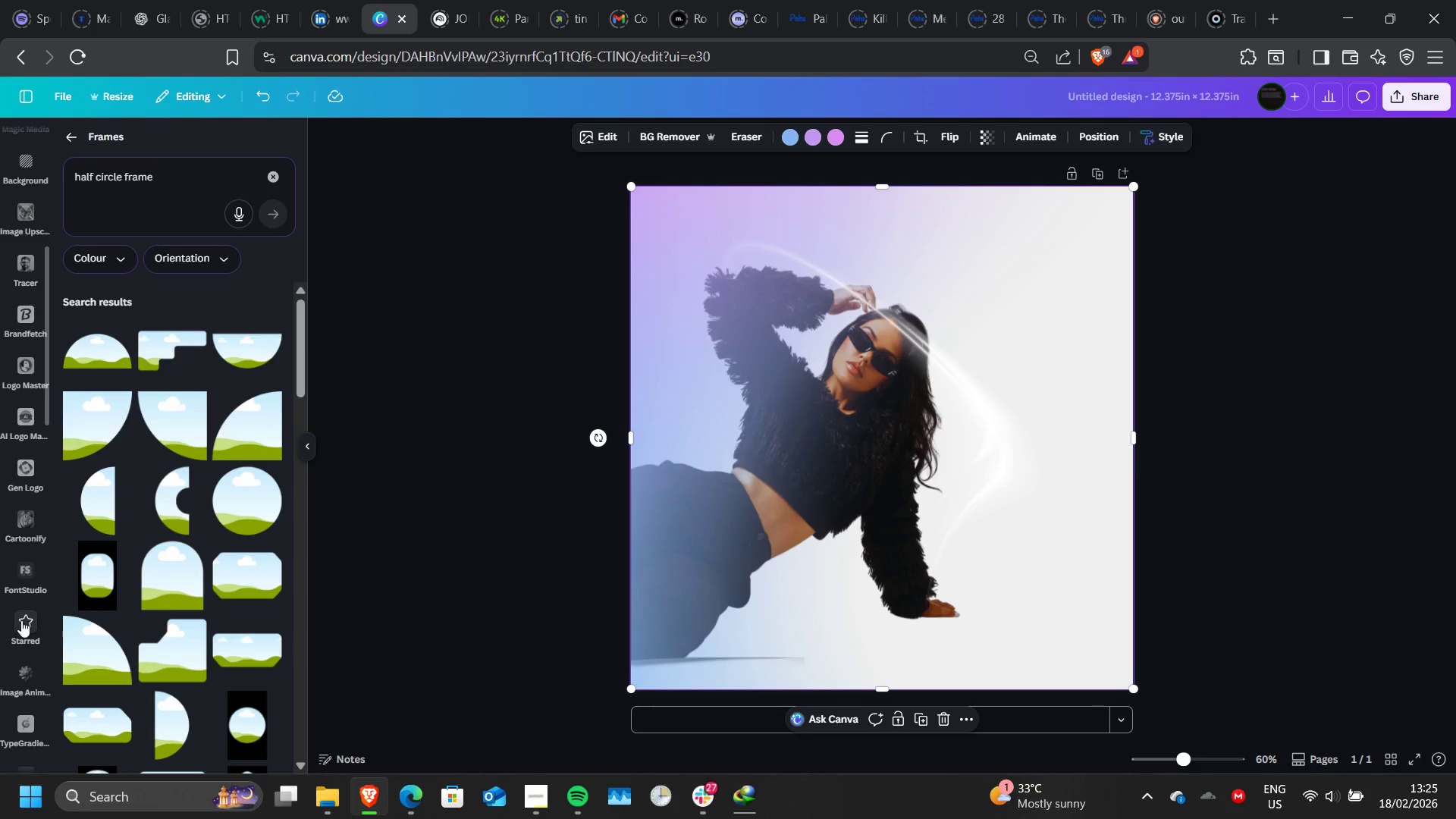 
left_click([21, 620])
 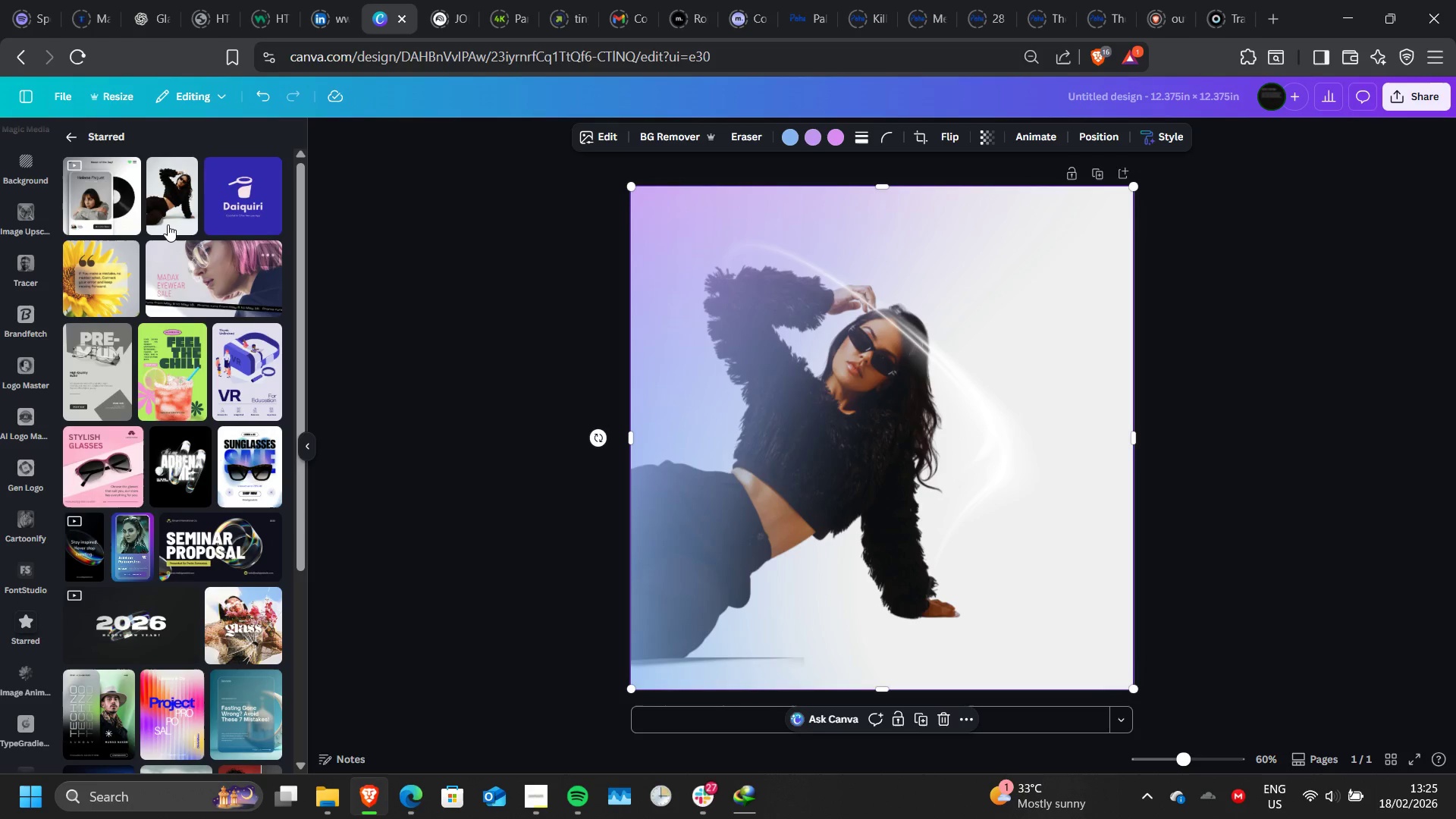 
left_click([168, 224])
 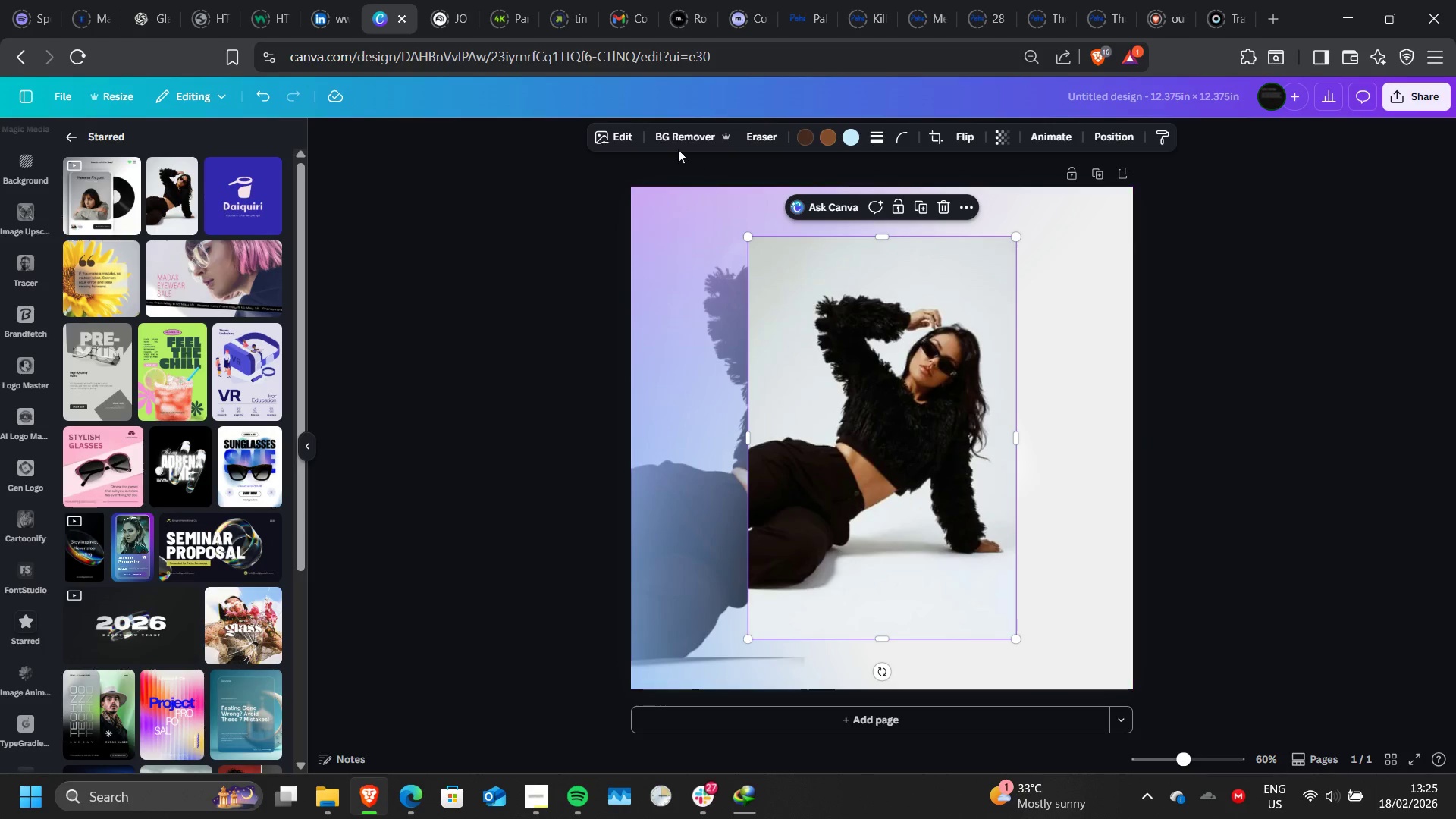 
left_click([632, 145])
 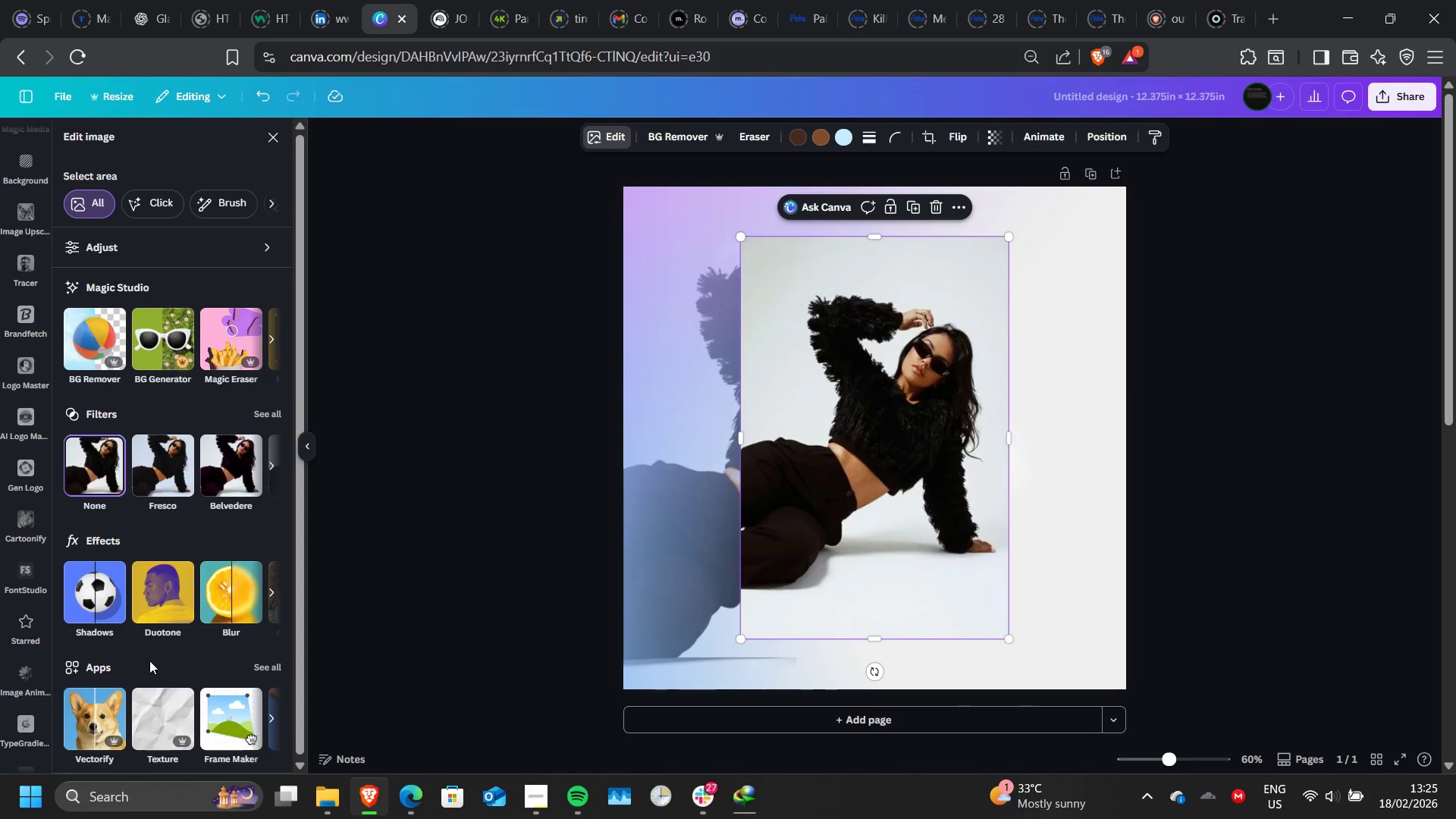 
scroll: coordinate [149, 661], scroll_direction: down, amount: 4.0
 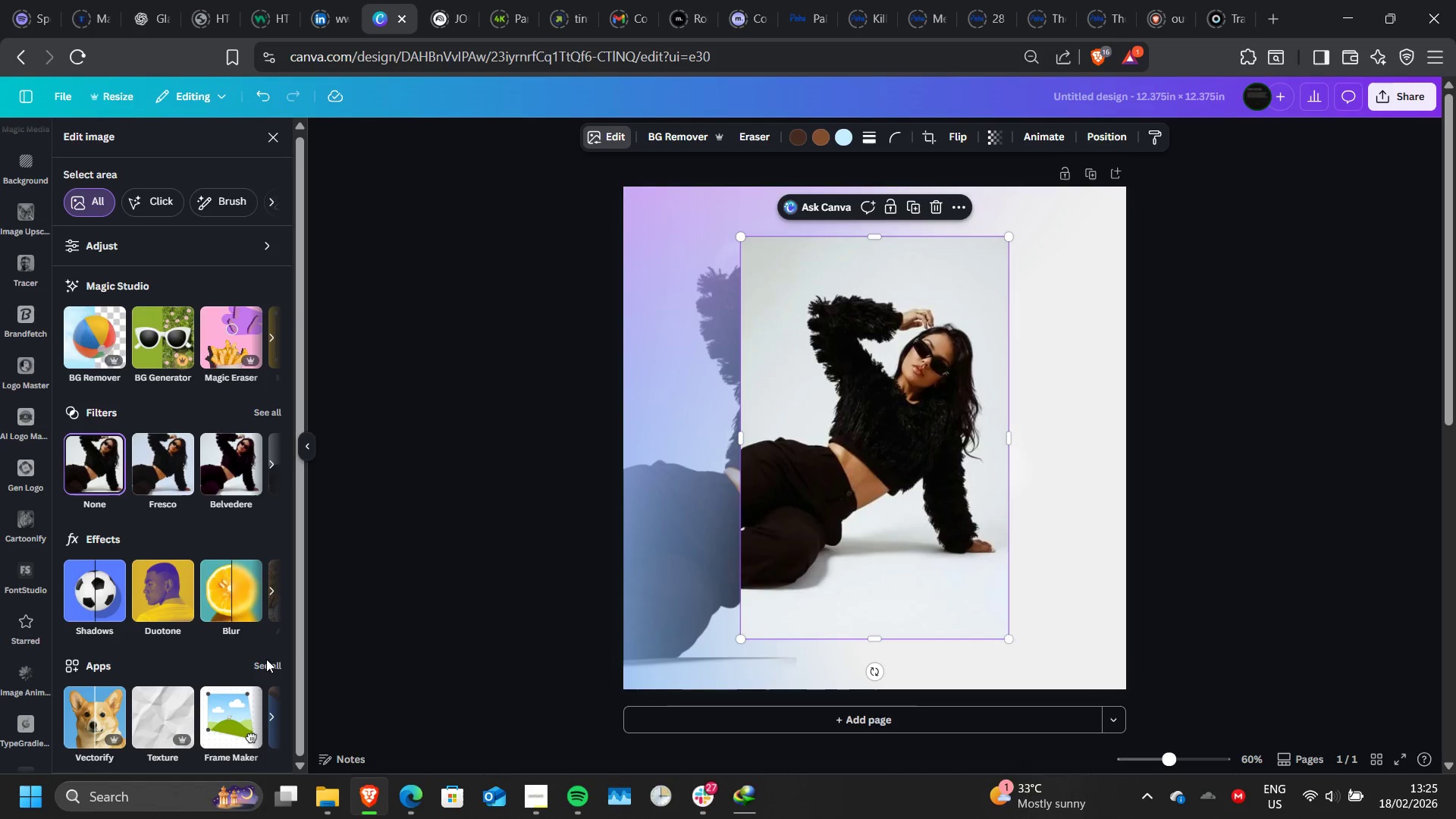 
left_click([266, 659])
 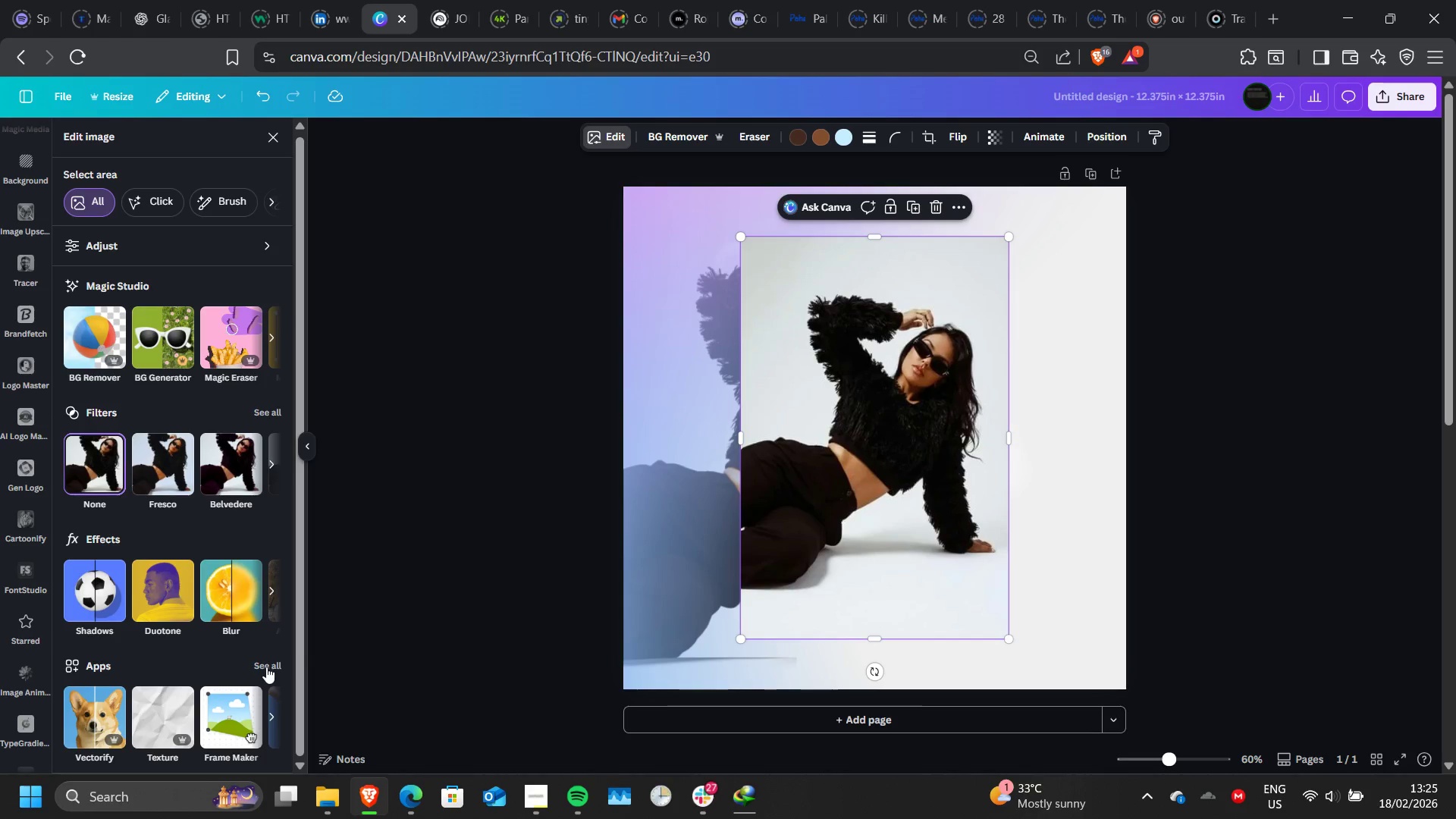 
left_click([266, 667])
 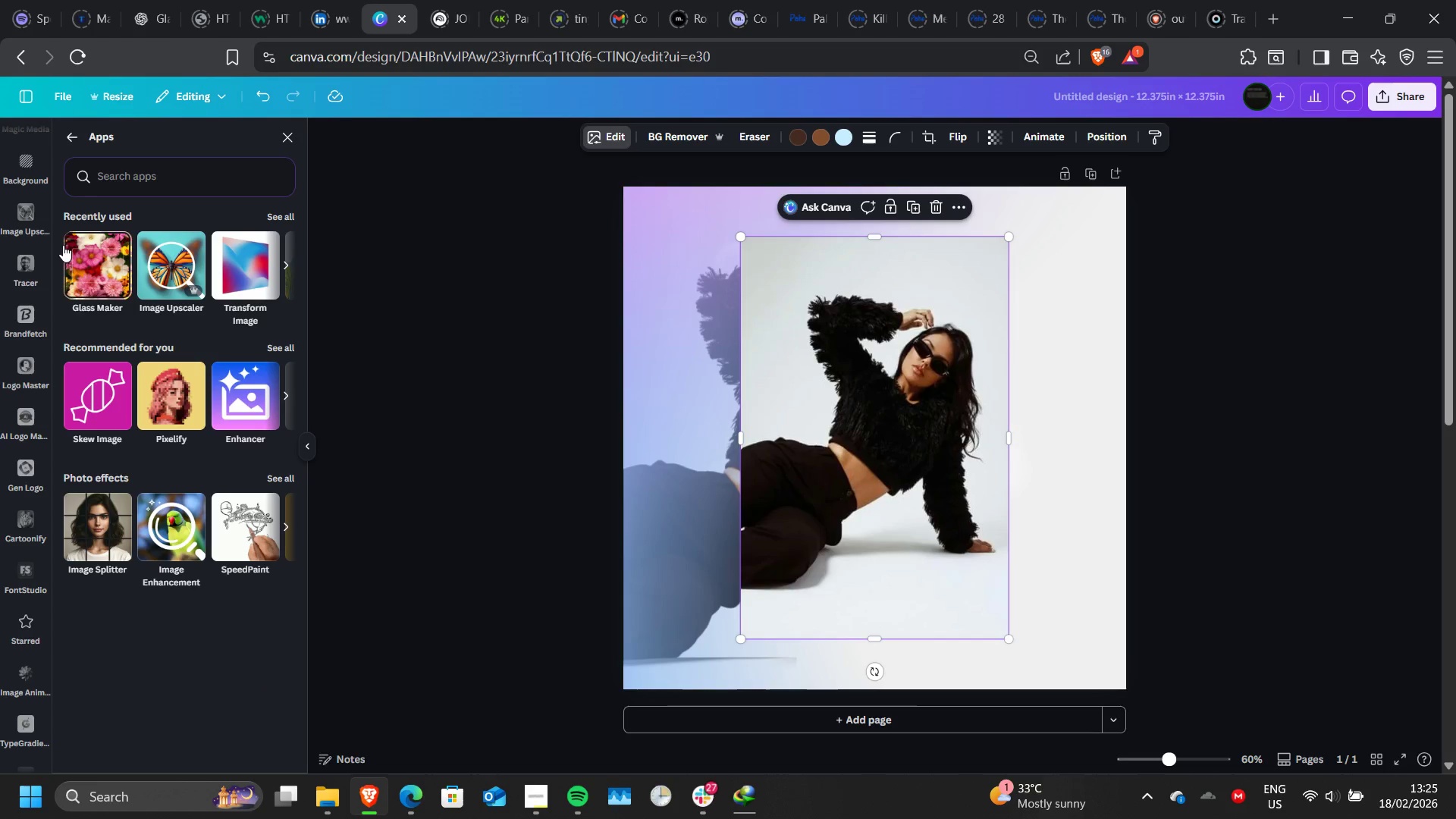 
left_click([91, 268])
 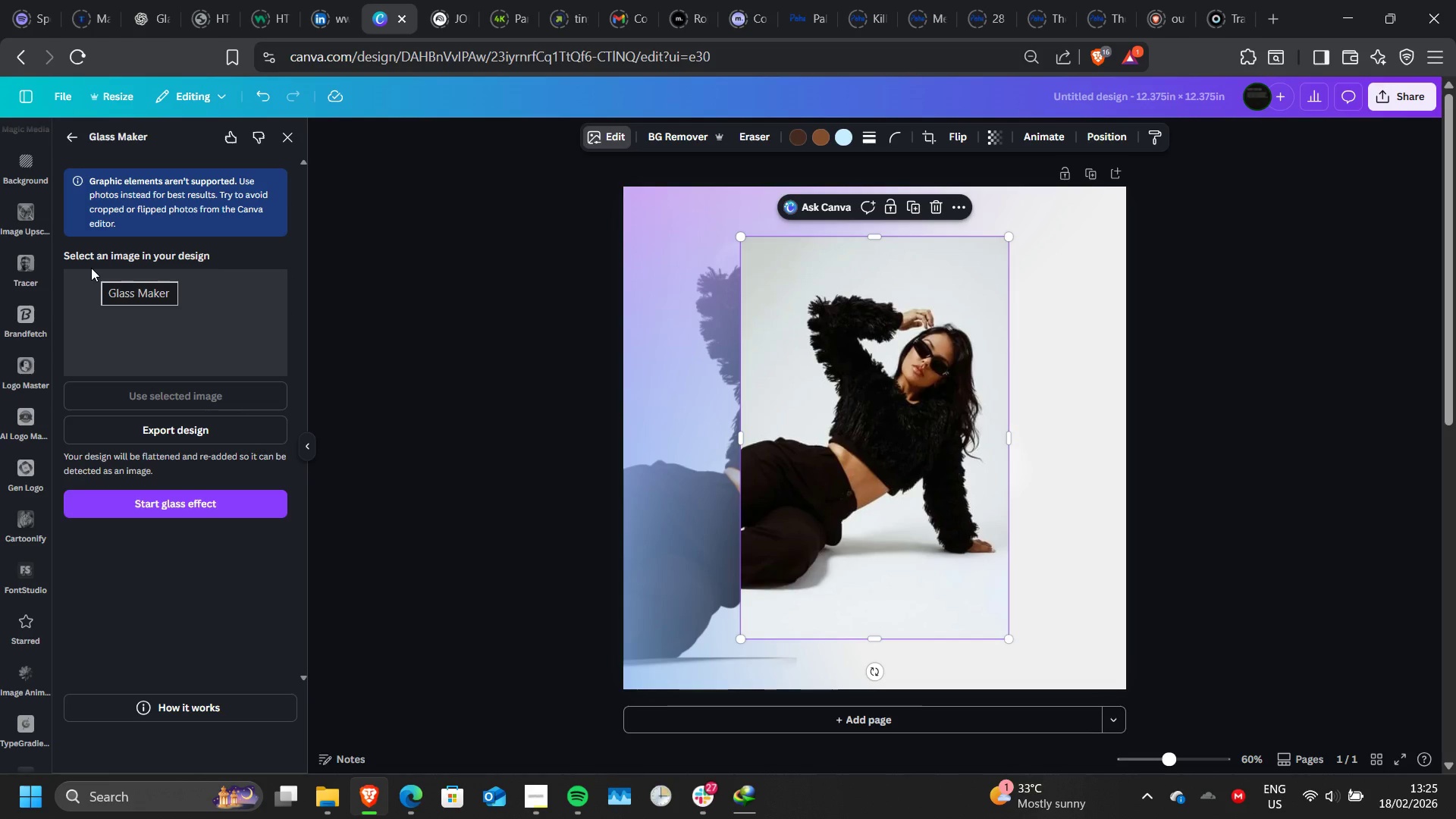 
left_click([171, 509])
 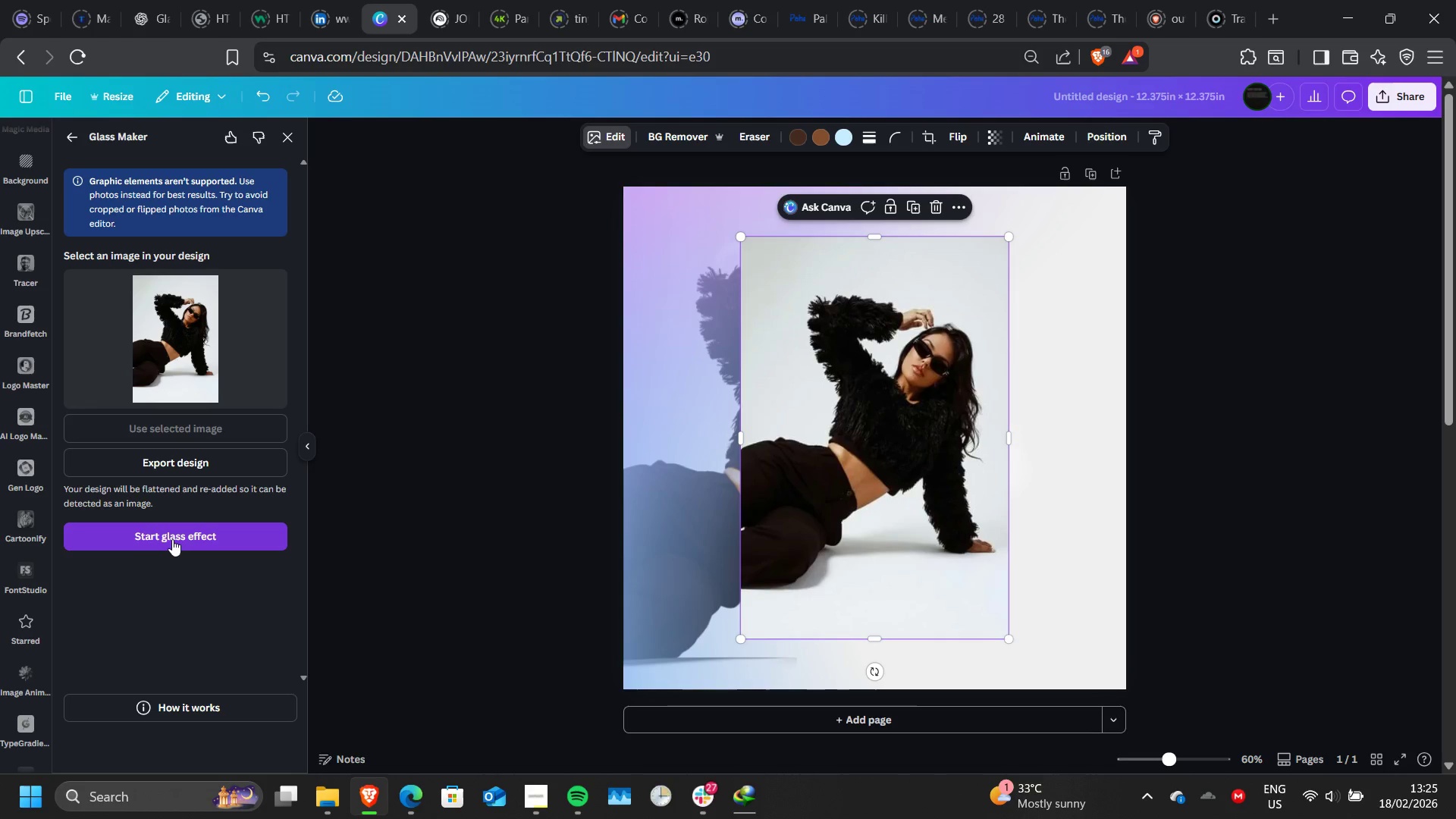 
left_click([172, 539])
 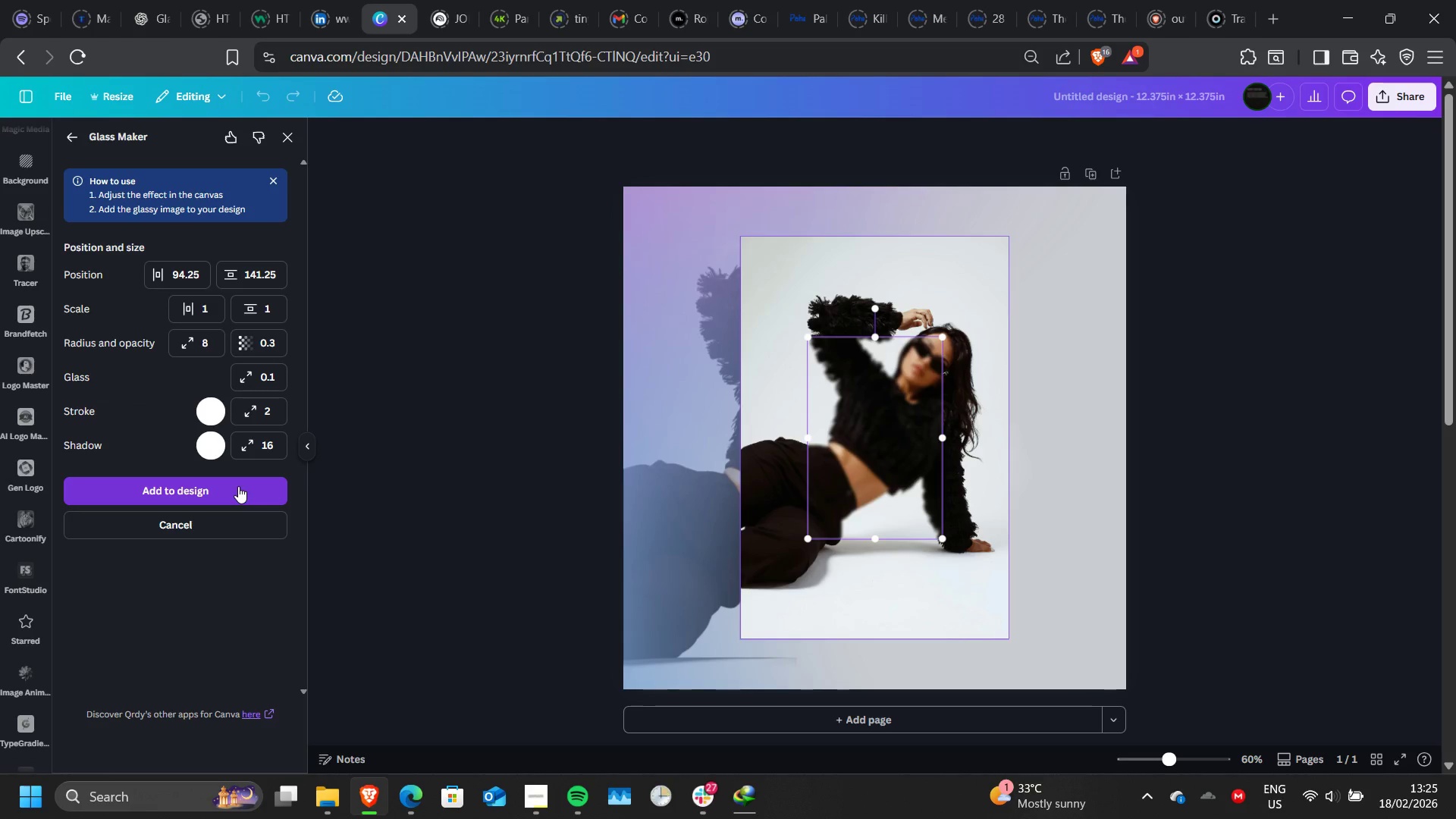 
wait(6.26)
 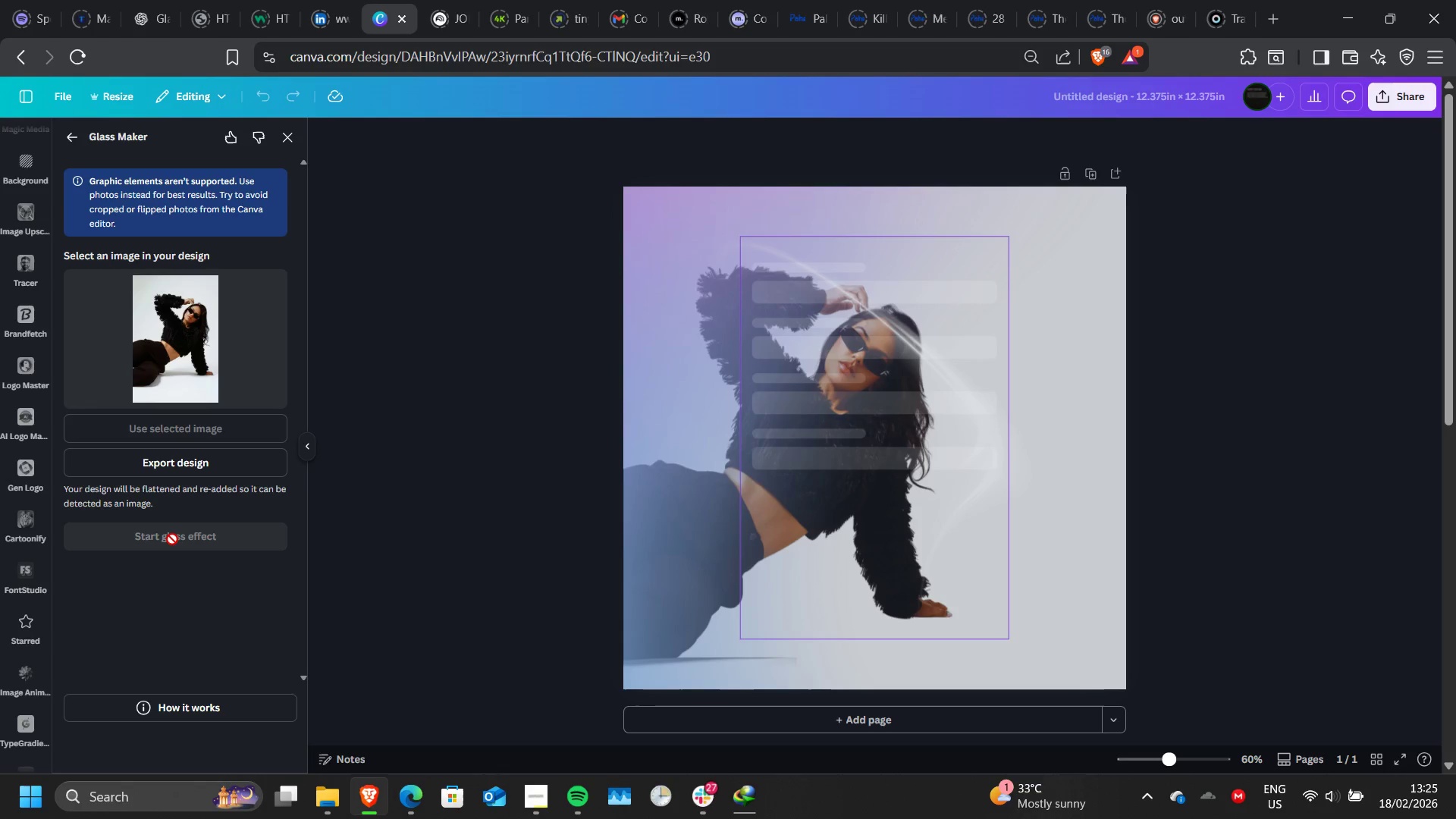 
left_click_drag(start_coordinate=[809, 541], to_coordinate=[736, 642])
 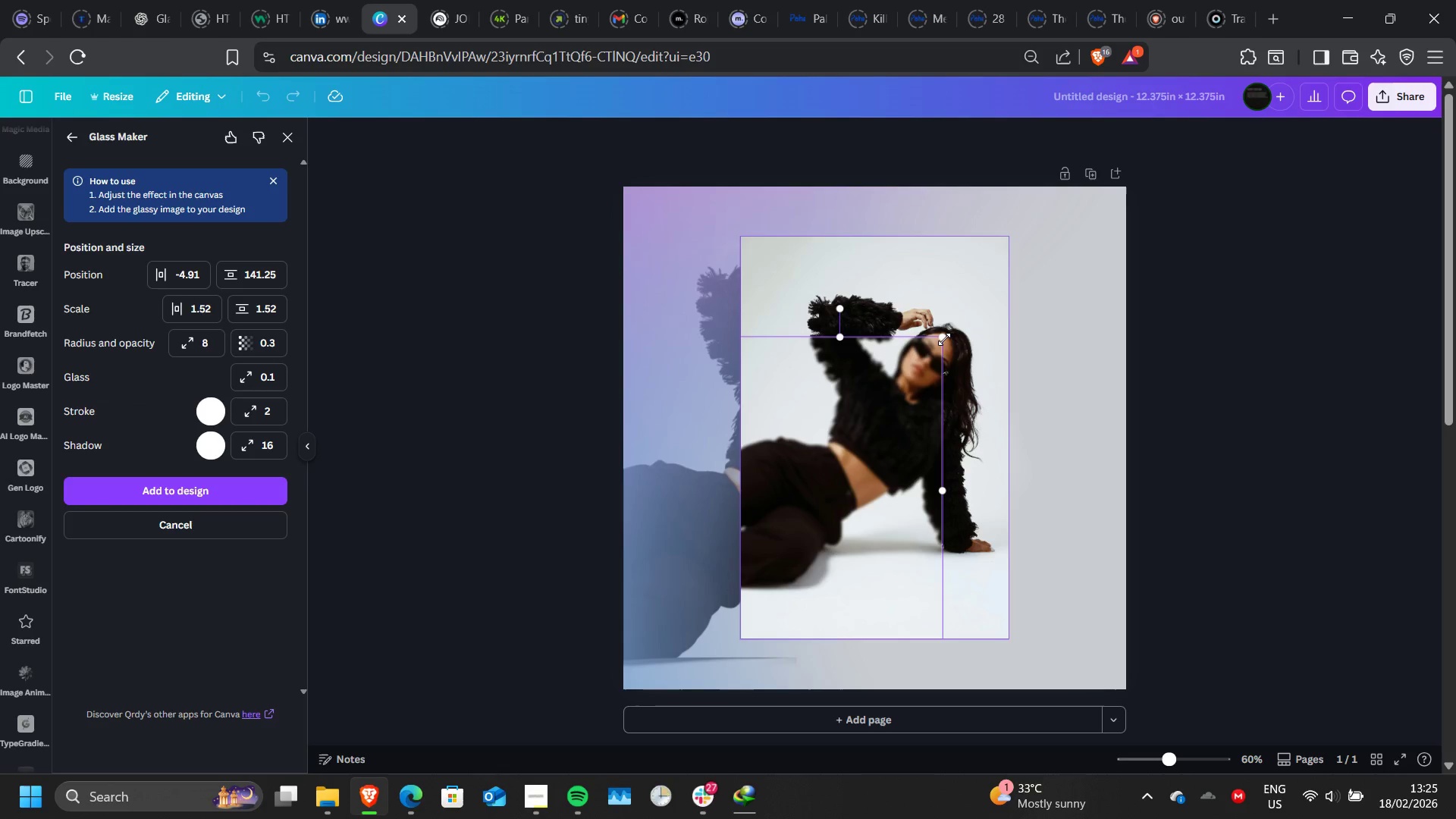 
left_click_drag(start_coordinate=[943, 339], to_coordinate=[1016, 237])
 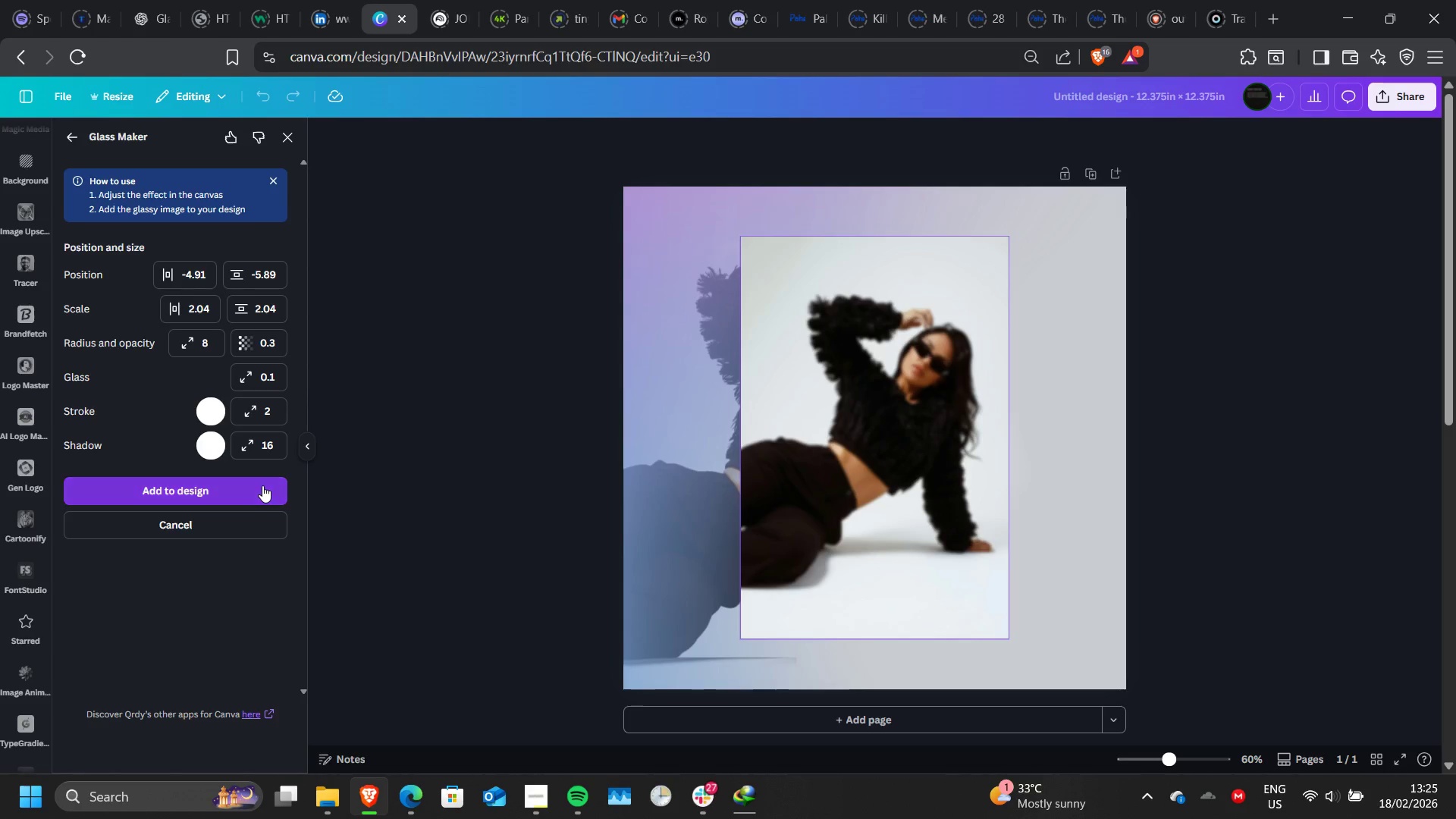 
left_click([262, 485])
 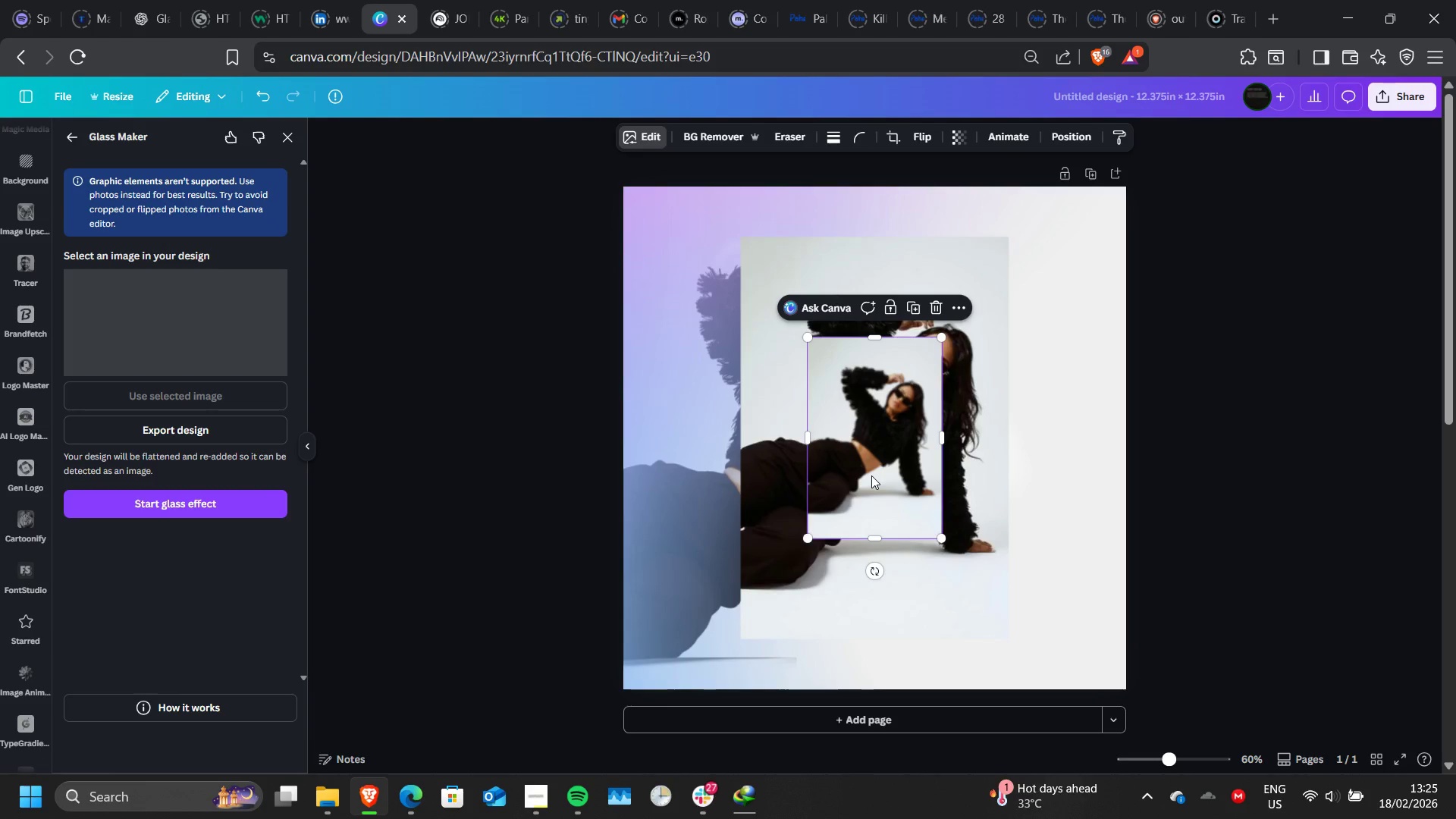 
wait(6.88)
 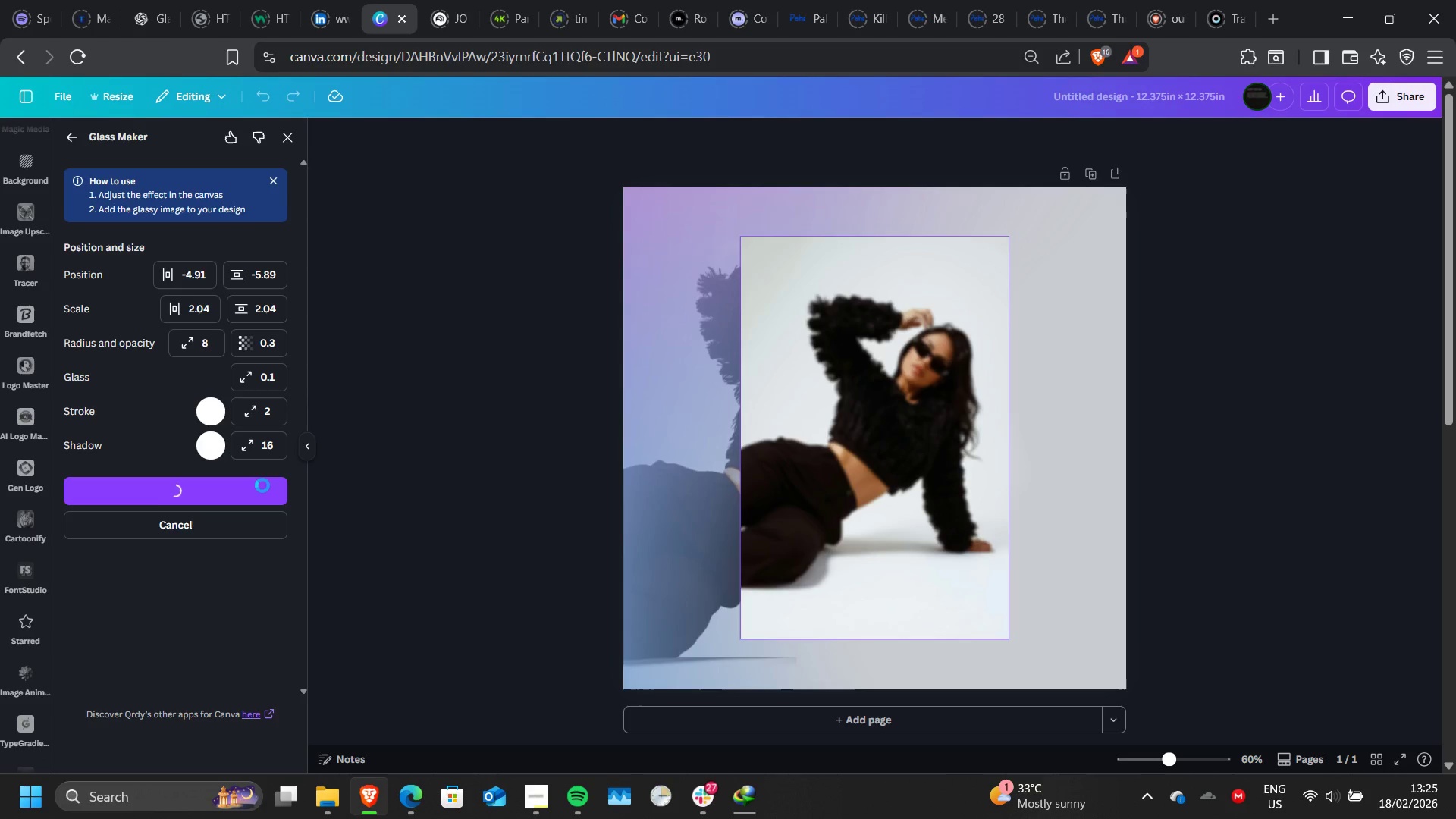 
left_click_drag(start_coordinate=[981, 322], to_coordinate=[863, 340])
 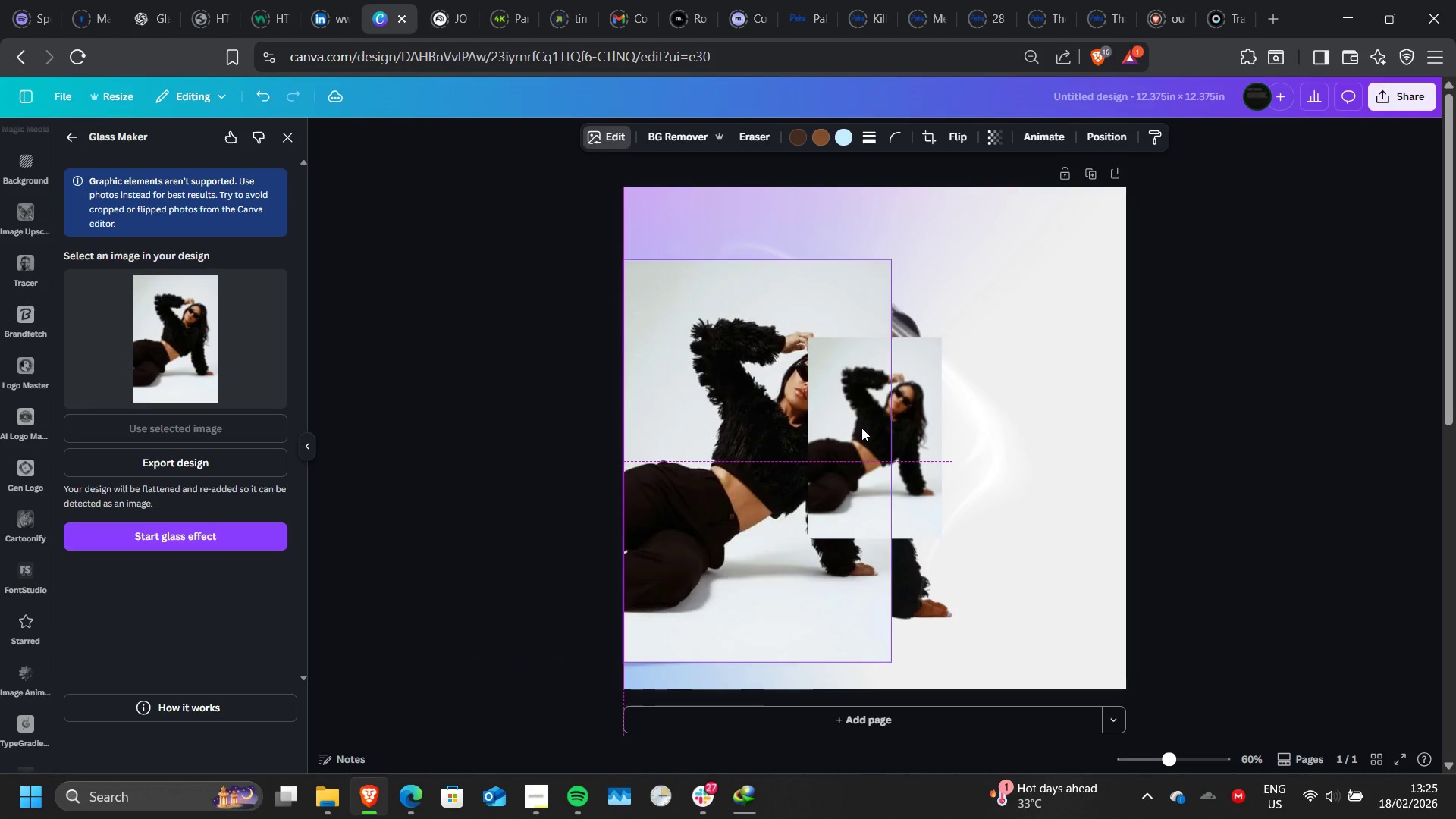 
left_click([855, 424])
 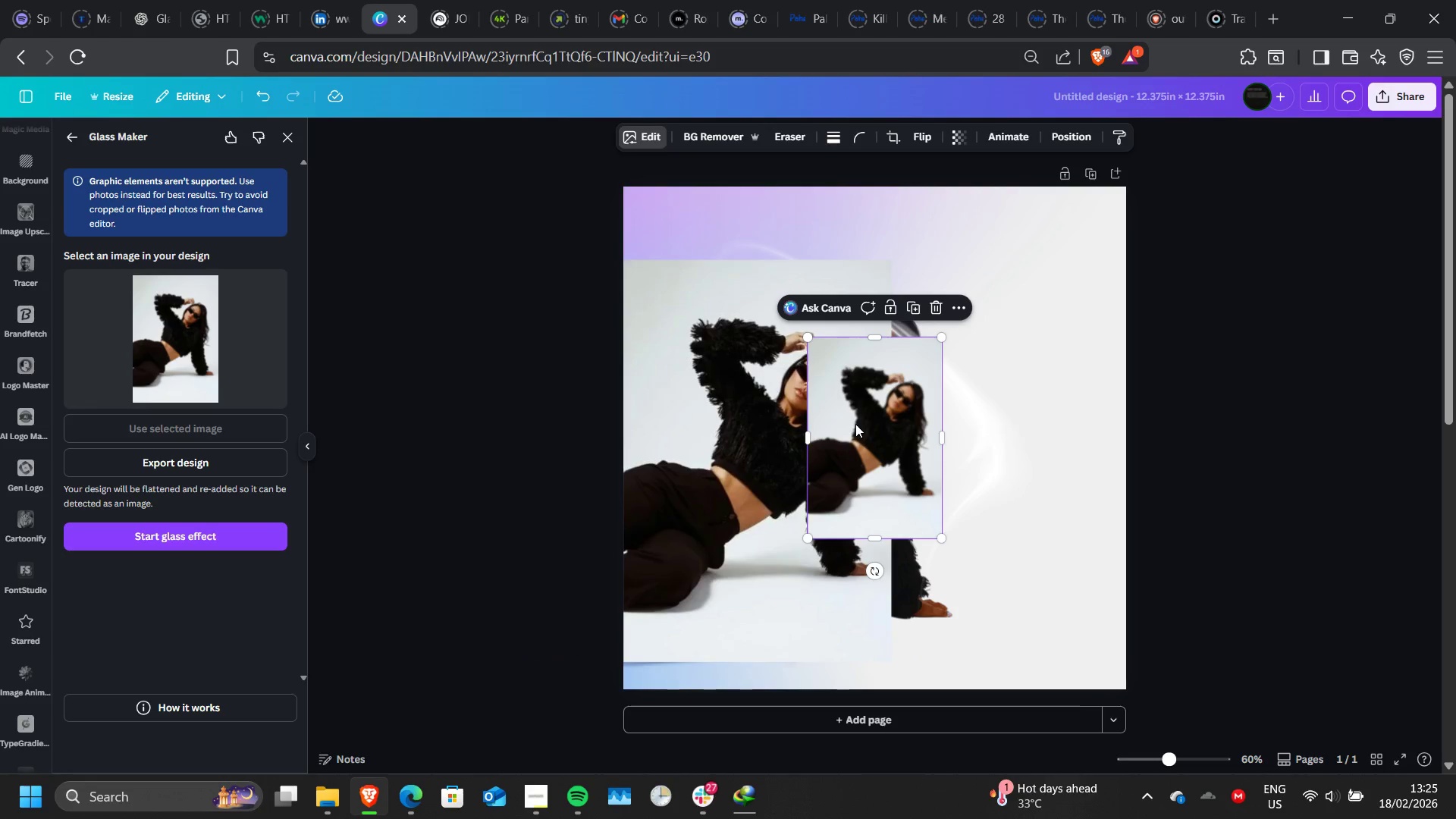 
left_click_drag(start_coordinate=[855, 424], to_coordinate=[669, 499])
 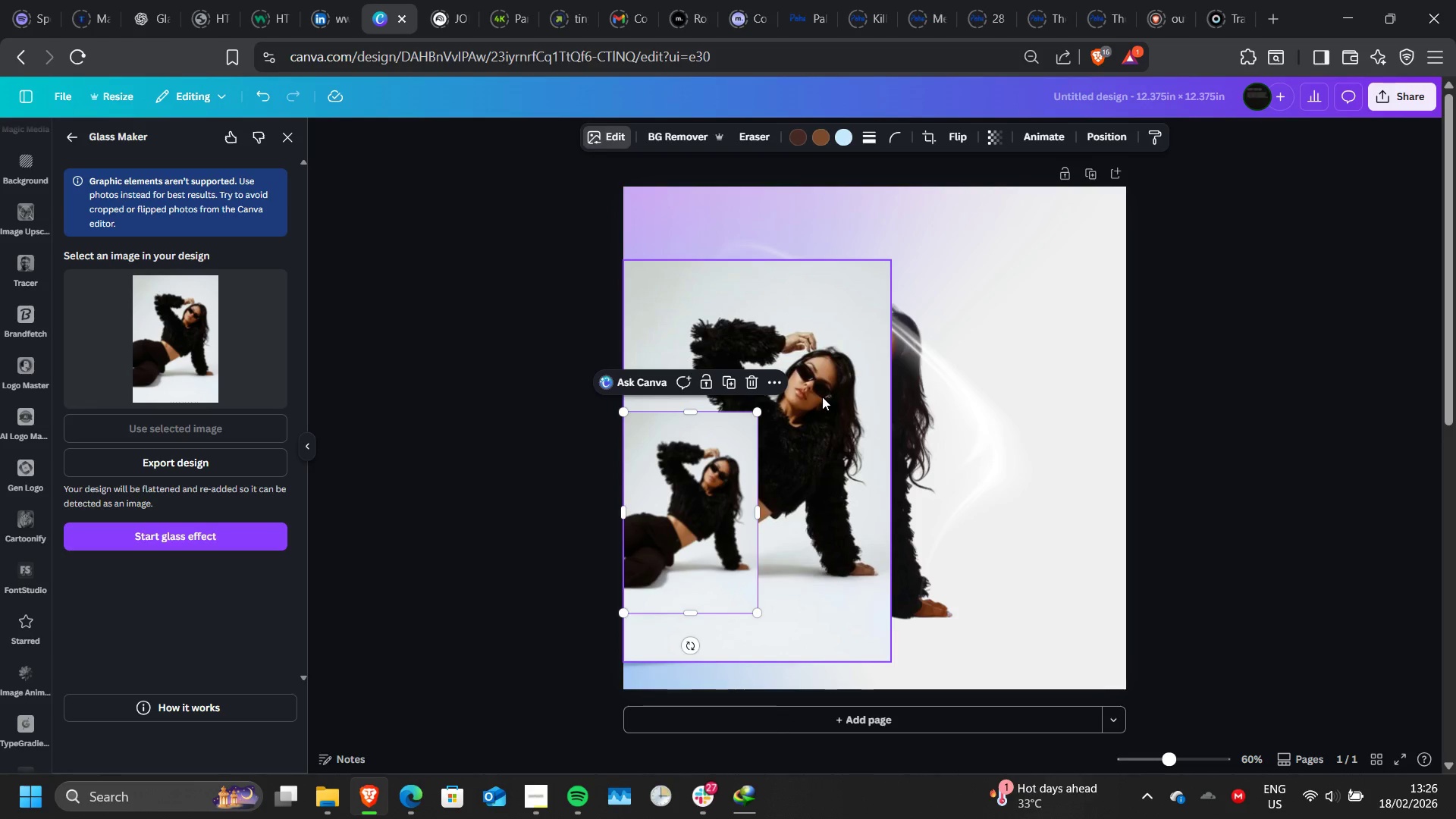 
left_click([822, 397])
 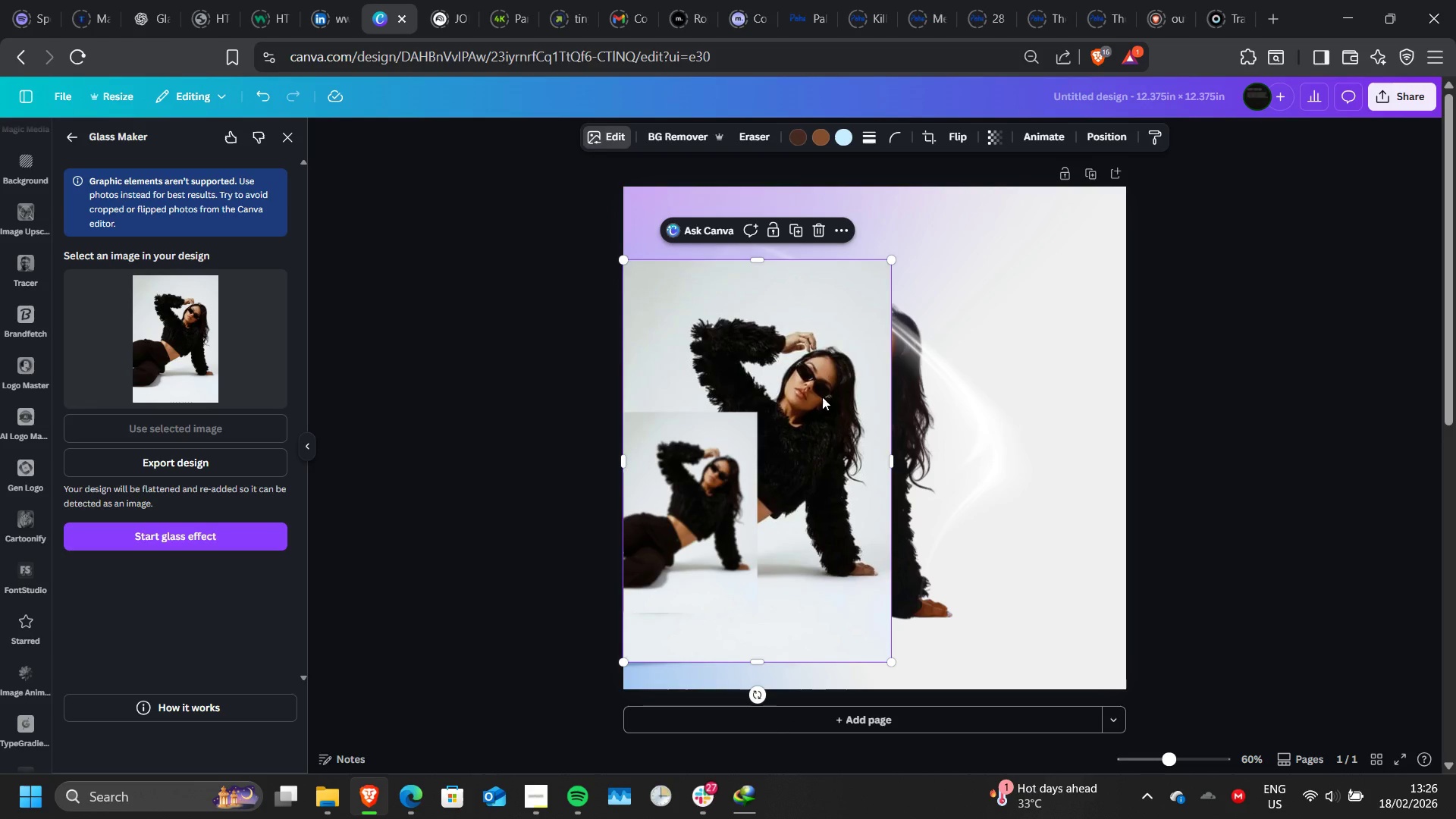 
key(Delete)
 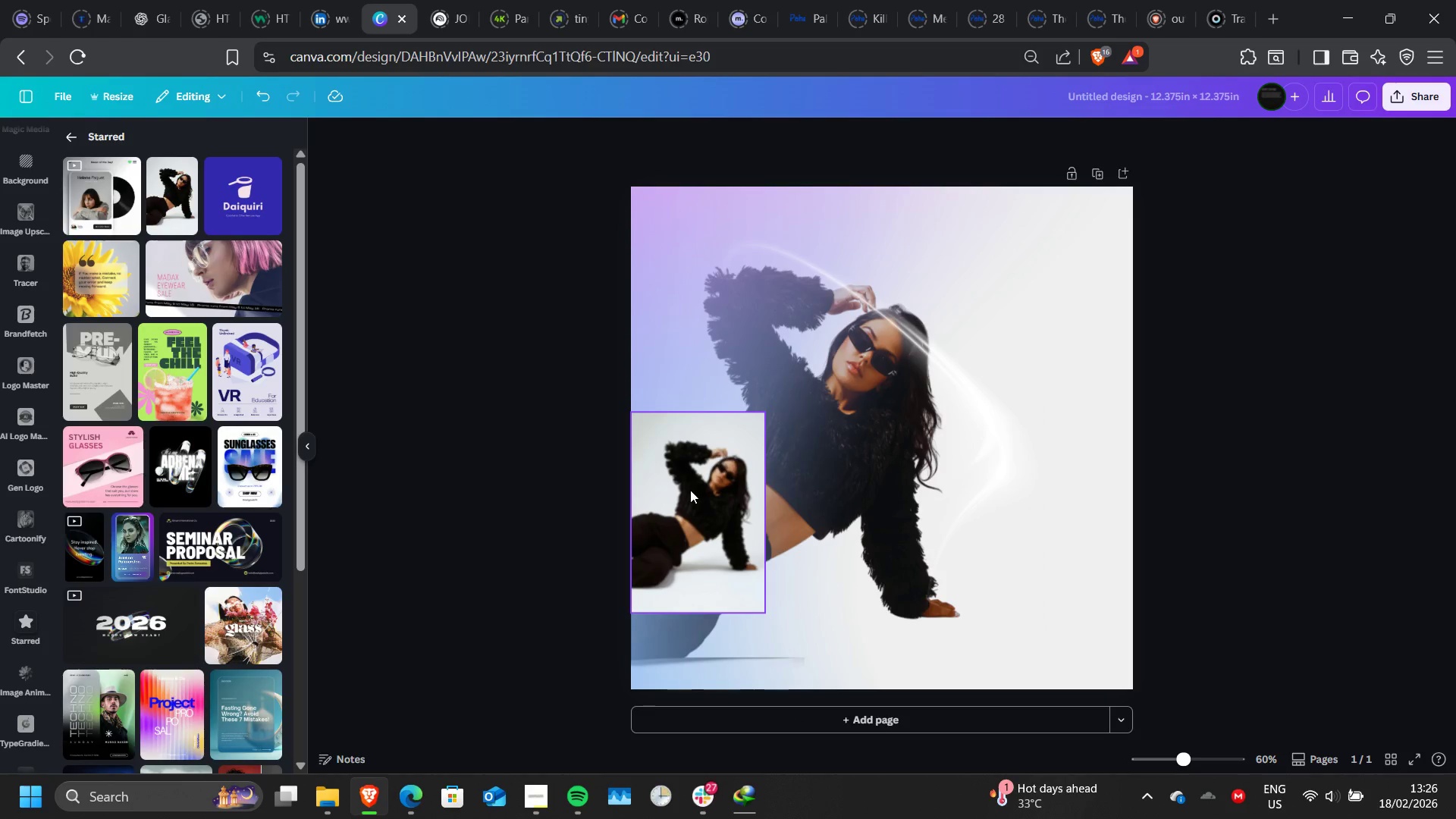 
left_click([690, 490])
 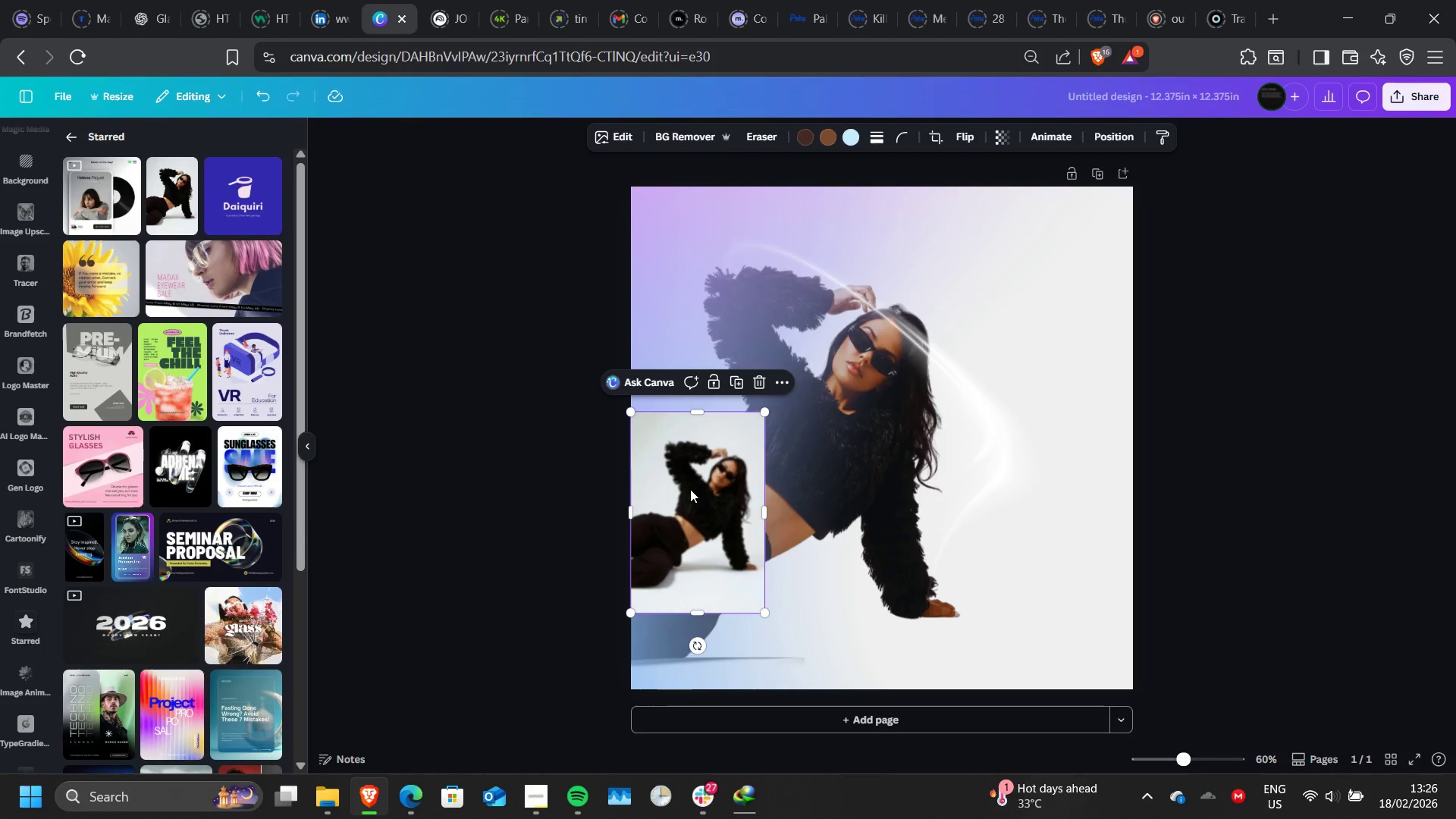 
wait(7.89)
 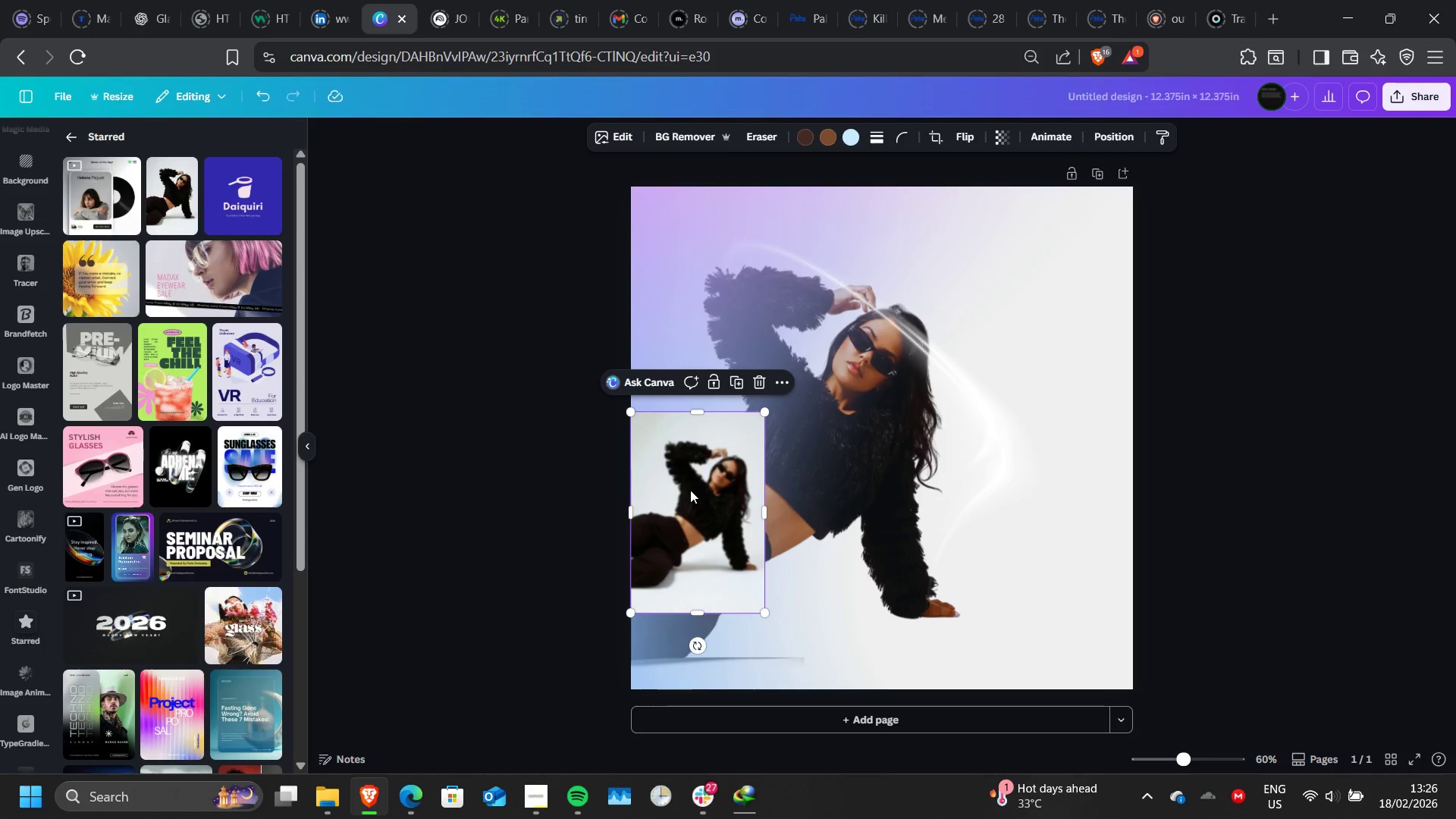 
left_click([1104, 134])
 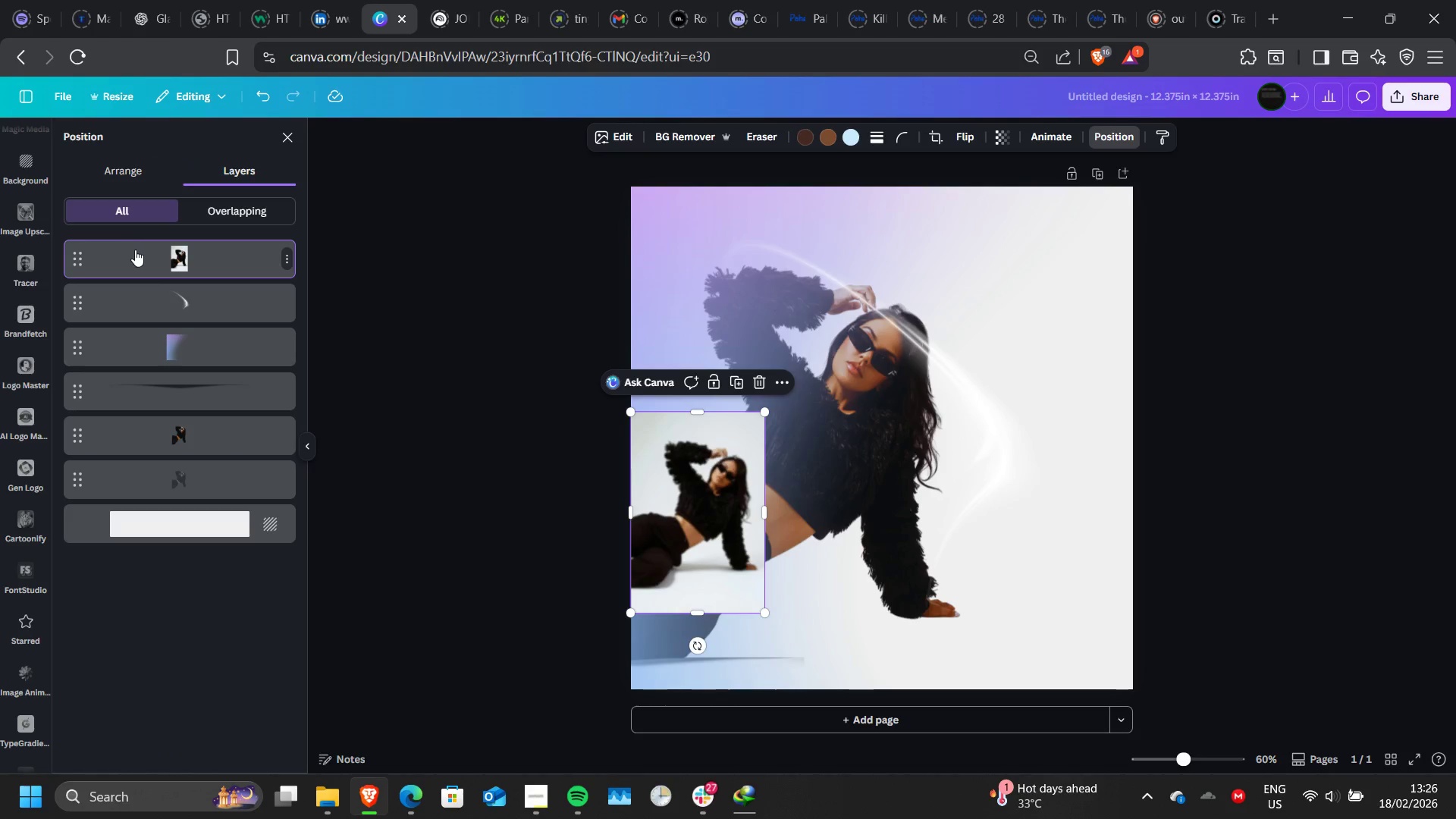 
left_click_drag(start_coordinate=[135, 249], to_coordinate=[146, 491])
 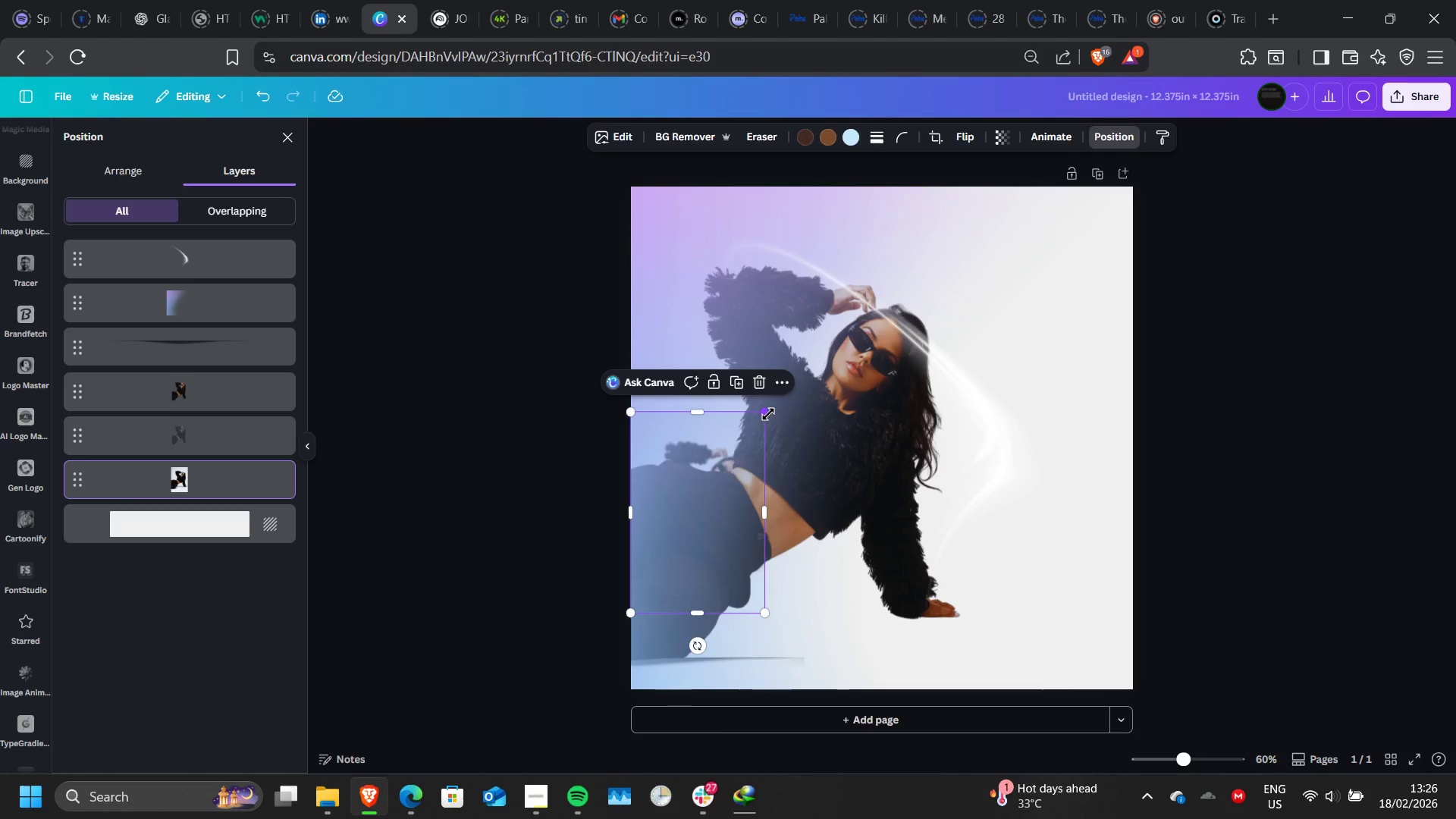 
left_click_drag(start_coordinate=[768, 414], to_coordinate=[1106, 255])
 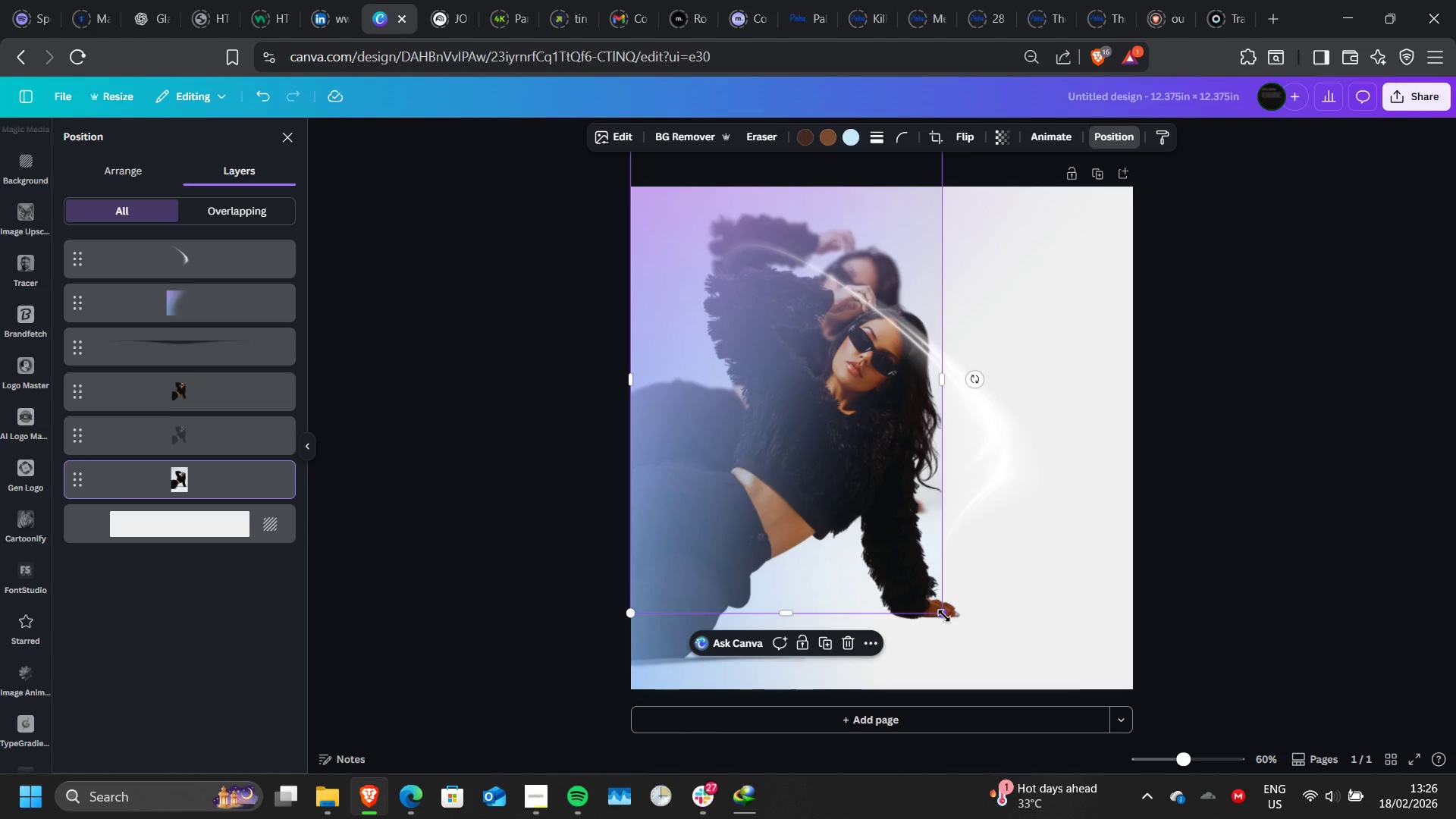 
left_click_drag(start_coordinate=[944, 616], to_coordinate=[1213, 818])
 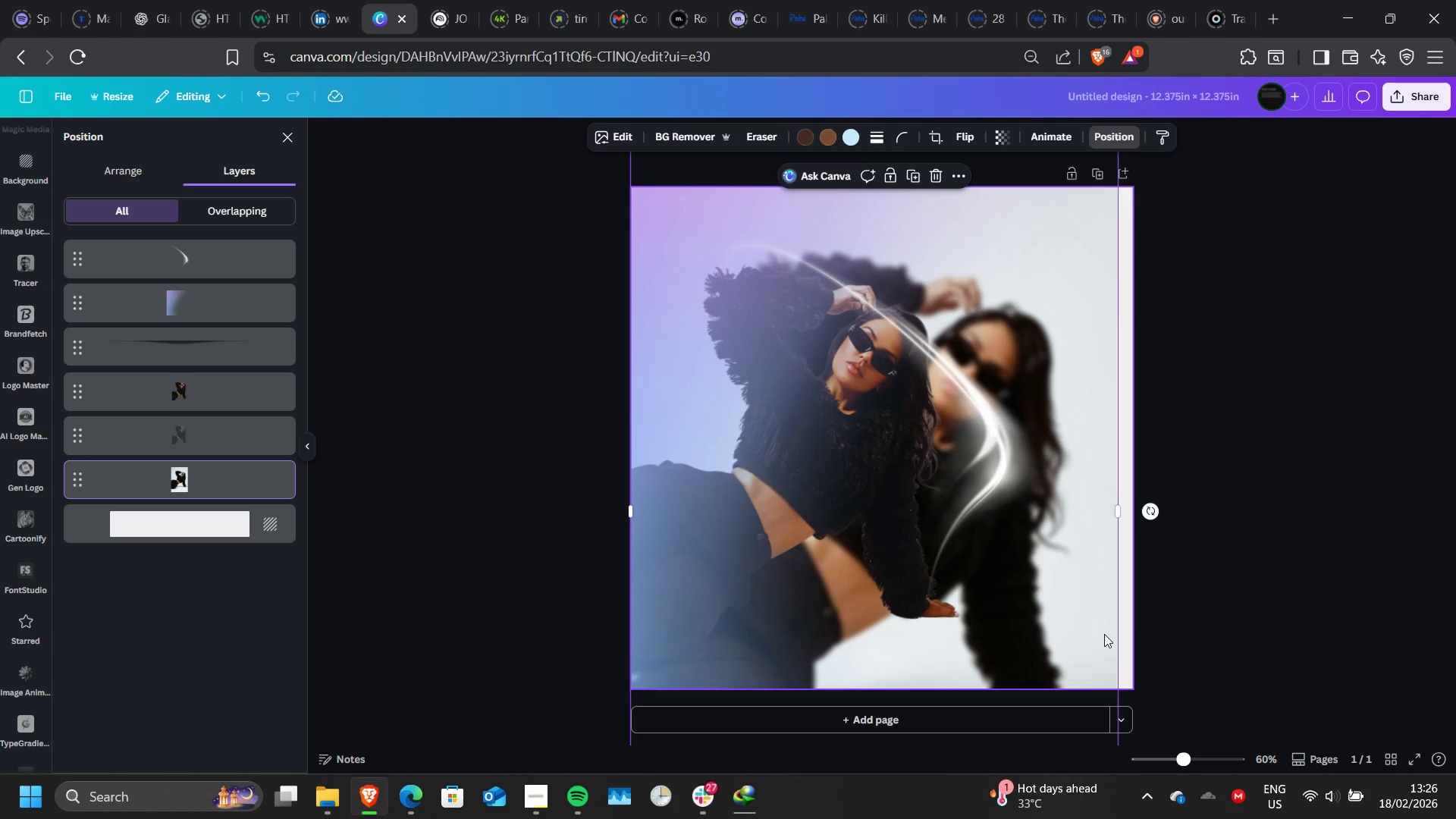 
left_click_drag(start_coordinate=[1104, 634], to_coordinate=[1066, 565])
 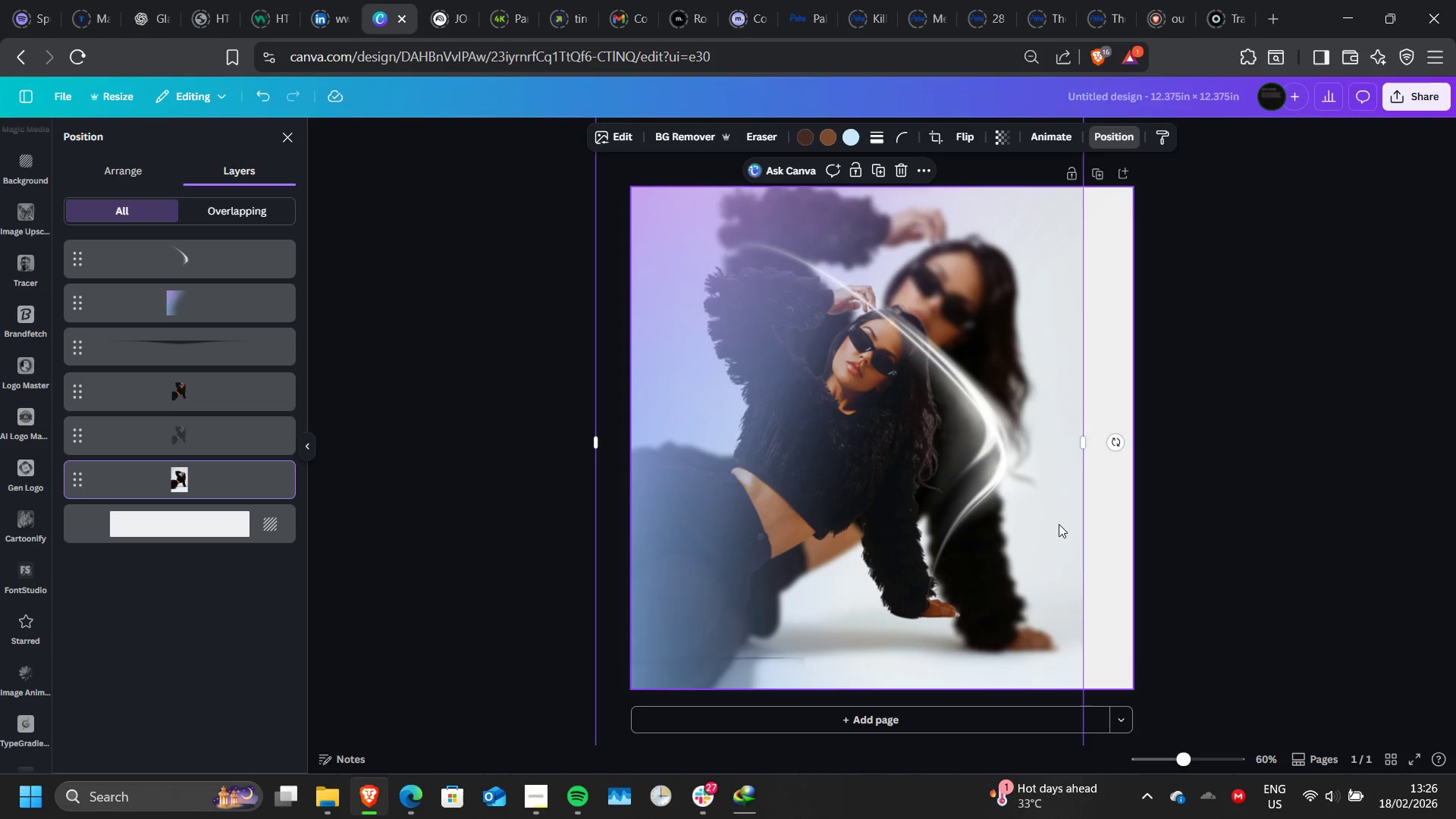 
left_click_drag(start_coordinate=[1059, 524], to_coordinate=[1091, 648])
 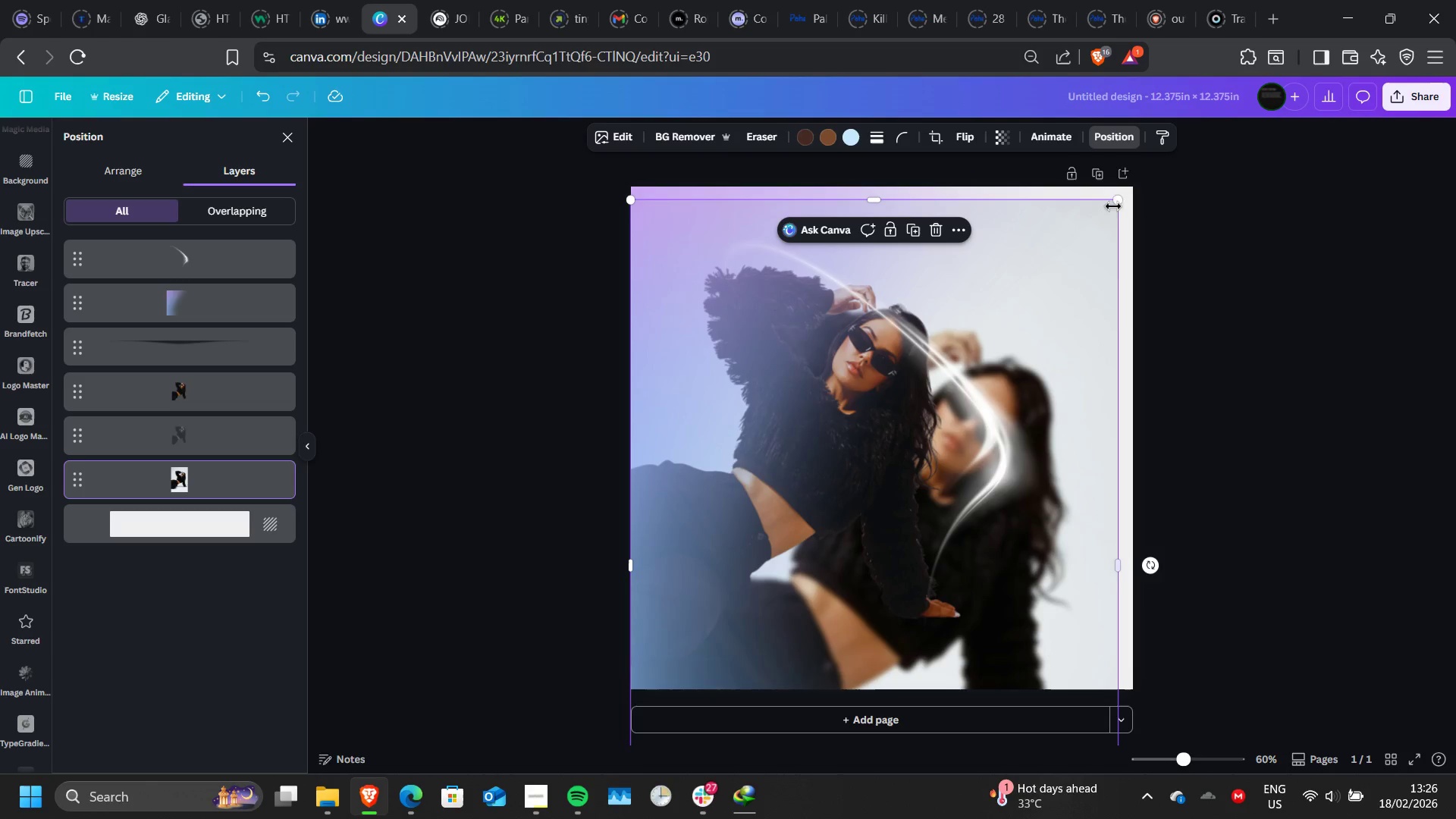 
left_click_drag(start_coordinate=[1118, 201], to_coordinate=[1144, 187])
 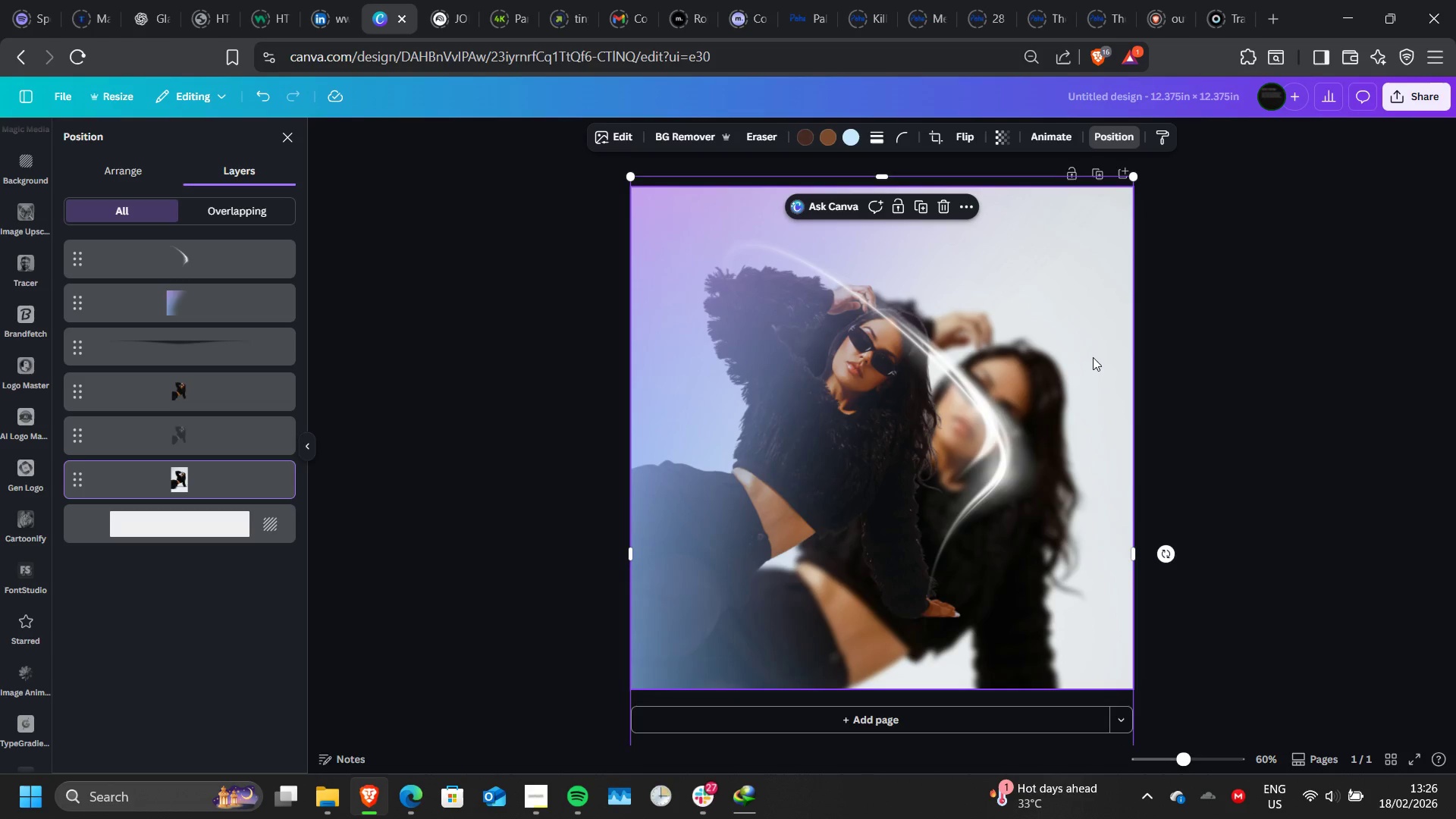 
left_click([1096, 357])
 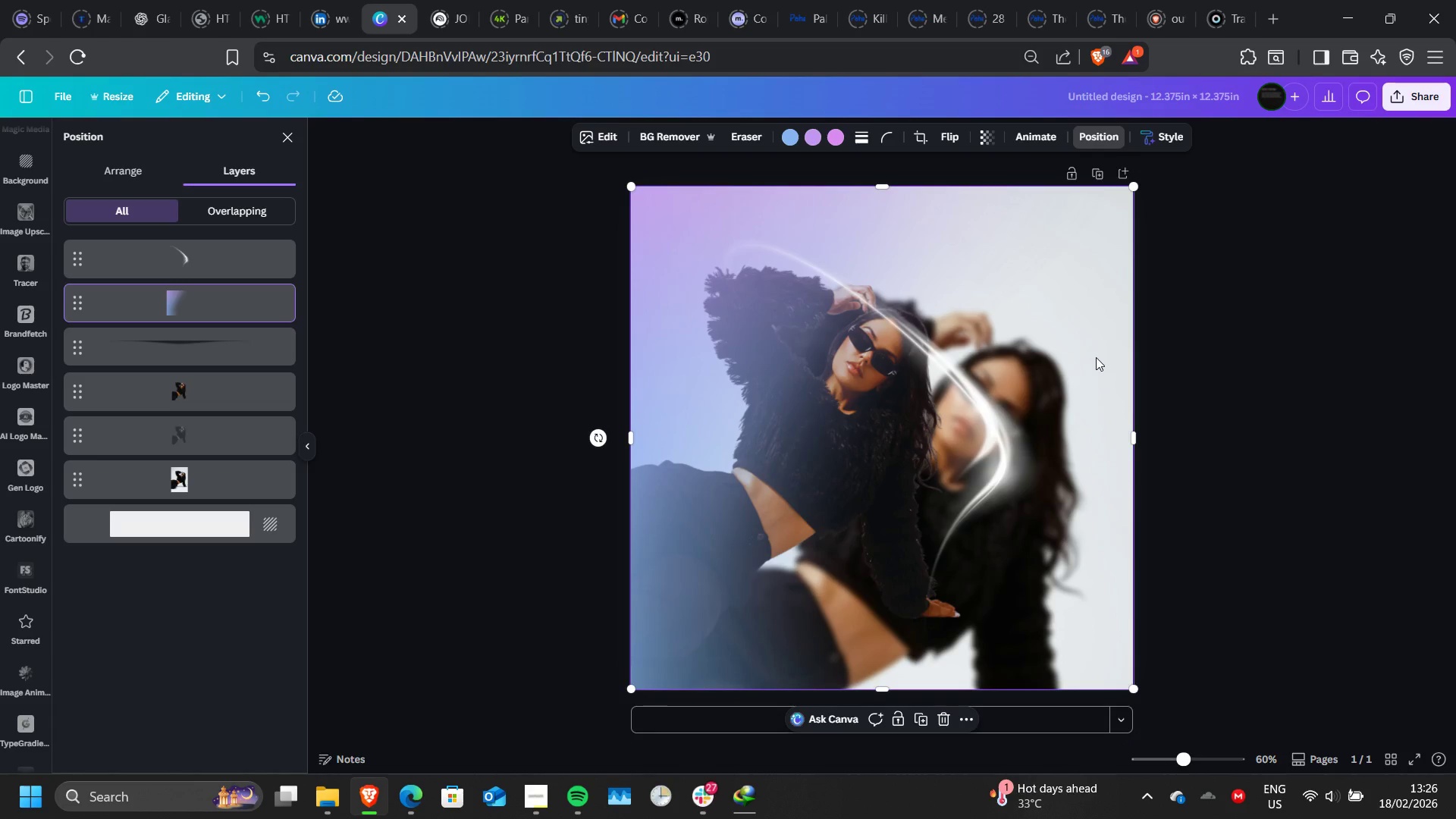 
left_click_drag(start_coordinate=[1096, 357], to_coordinate=[1092, 289])
 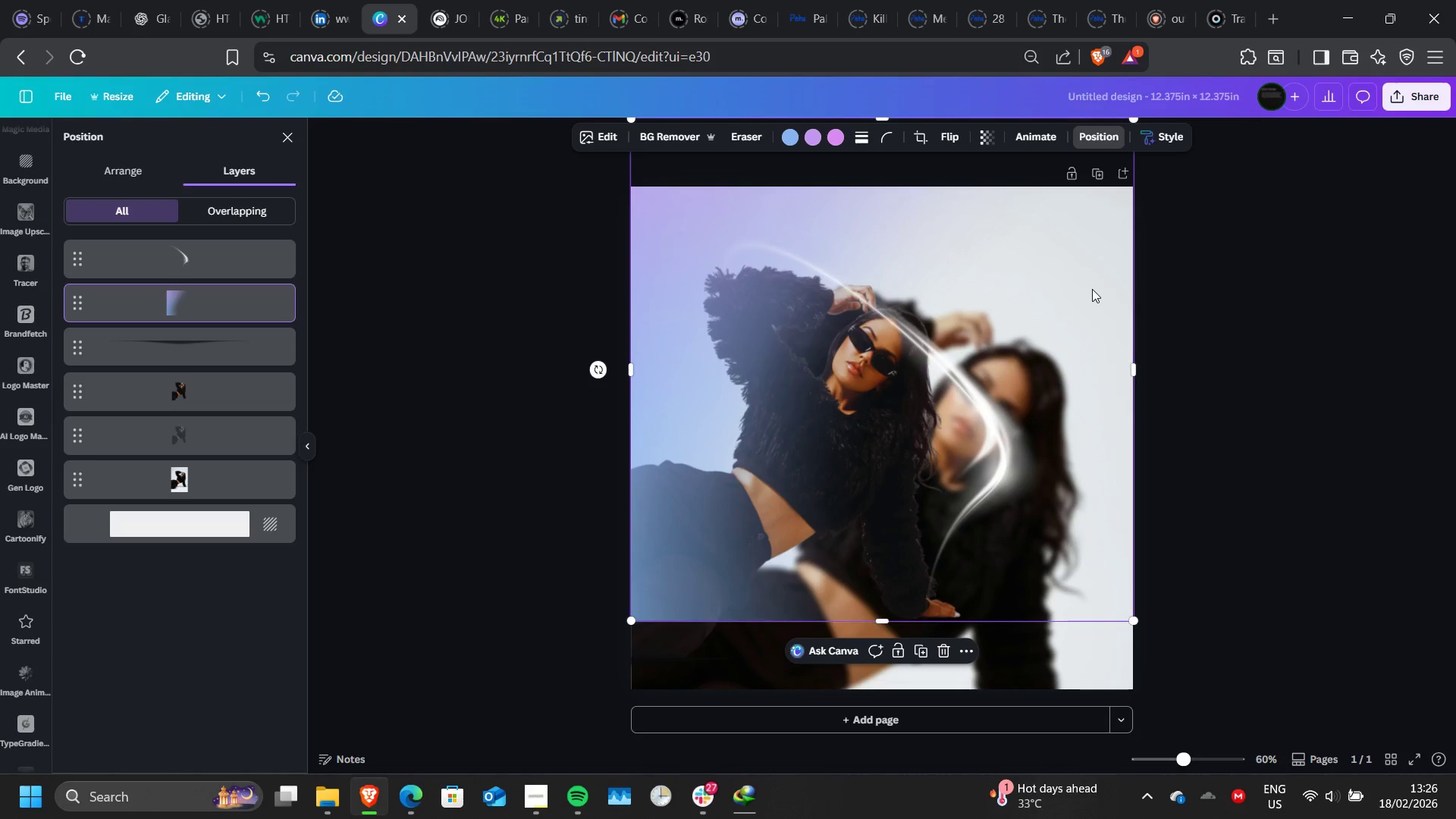 
key(Control+Z)
 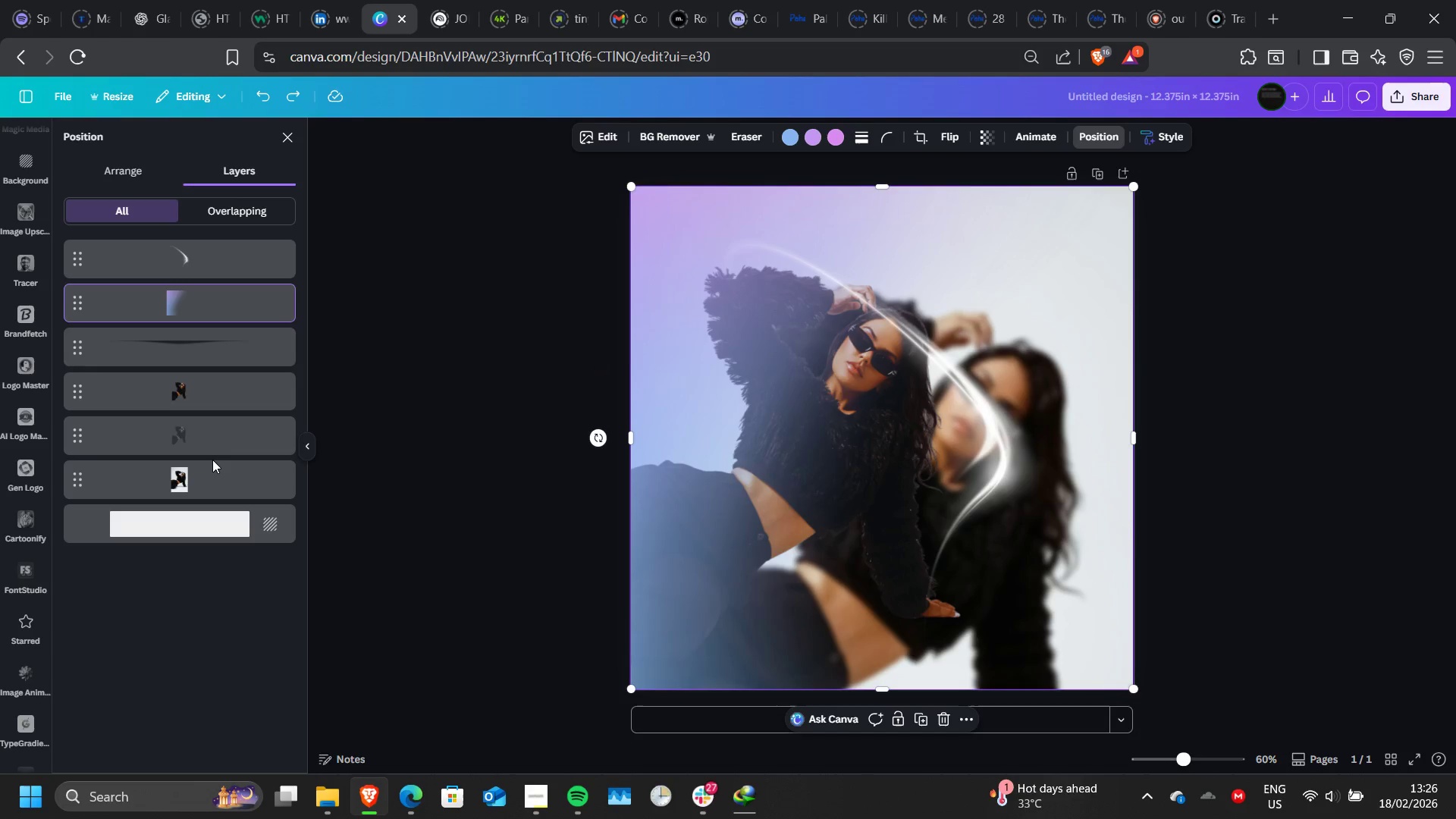 
left_click([212, 460])
 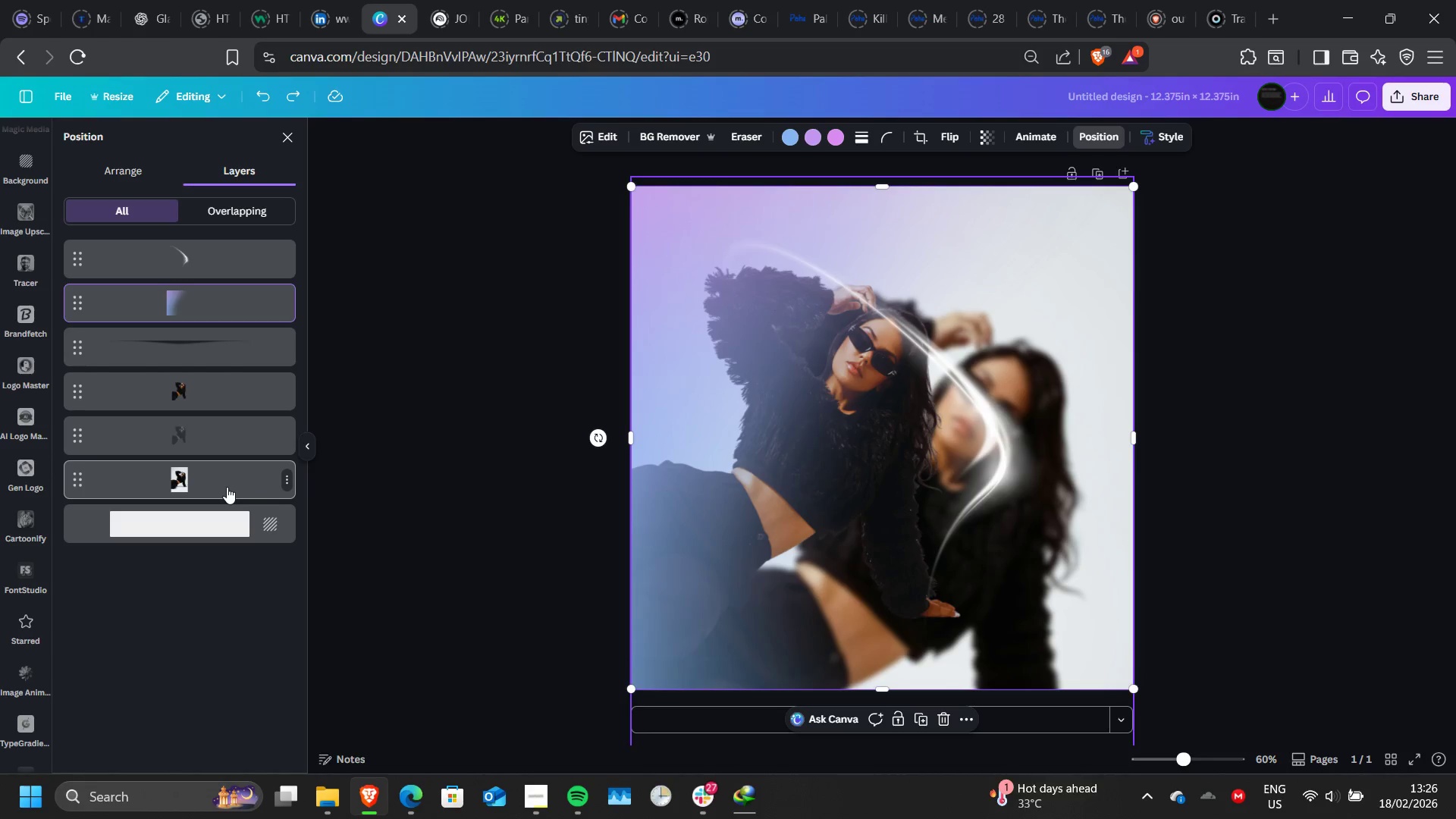 
double_click([227, 487])
 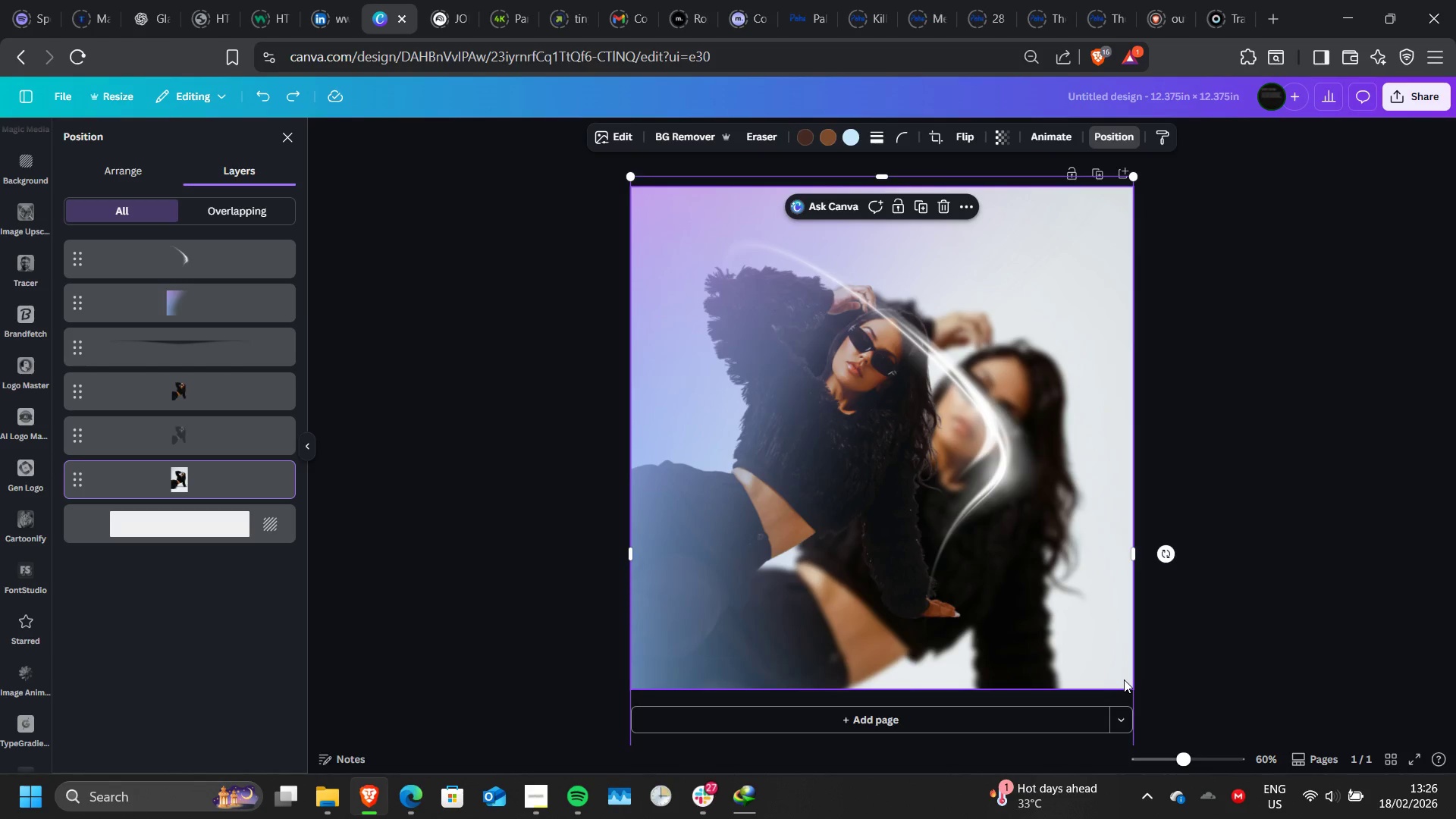 
left_click([1122, 679])
 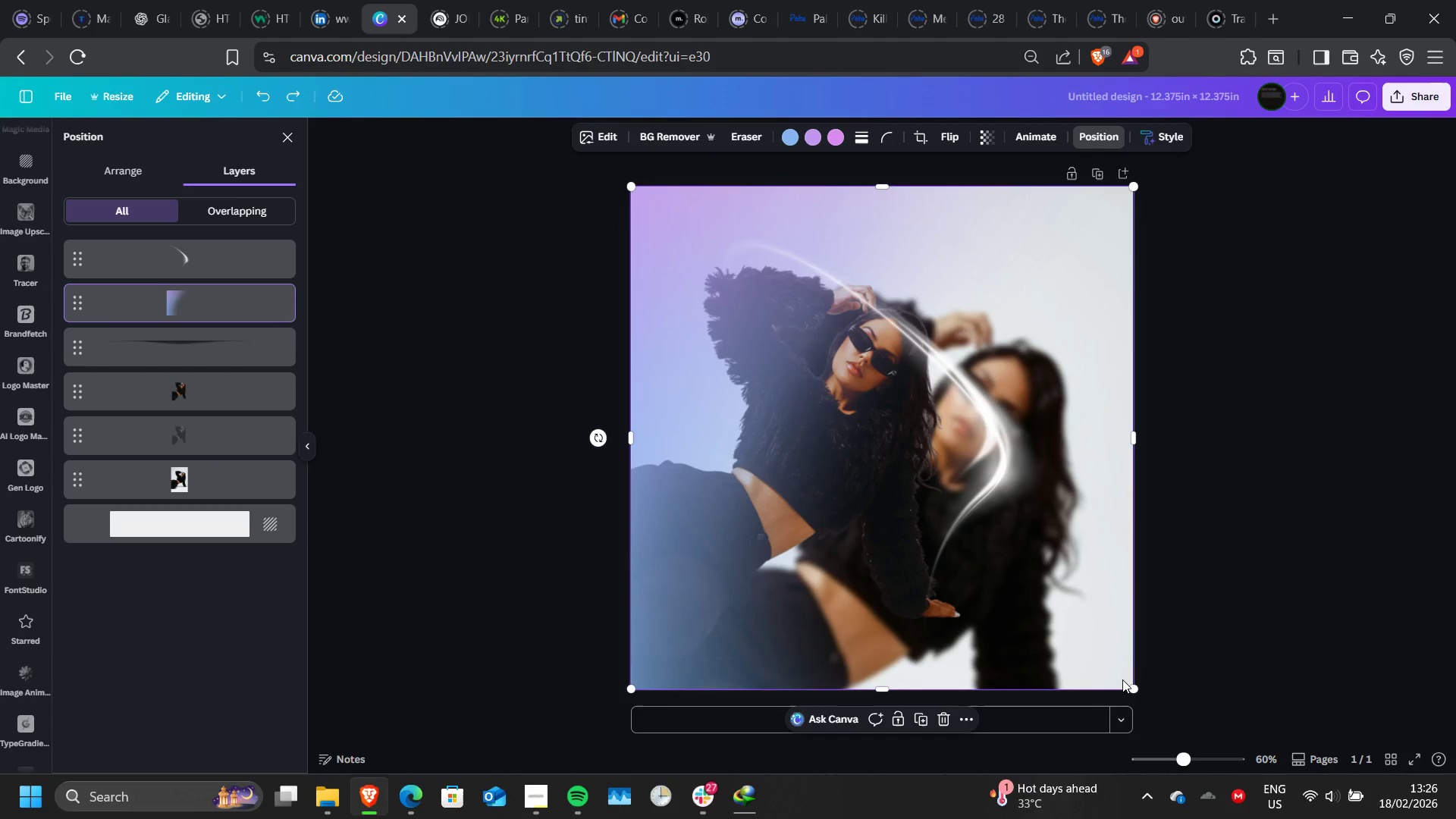 
left_click_drag(start_coordinate=[1122, 679], to_coordinate=[1117, 590])
 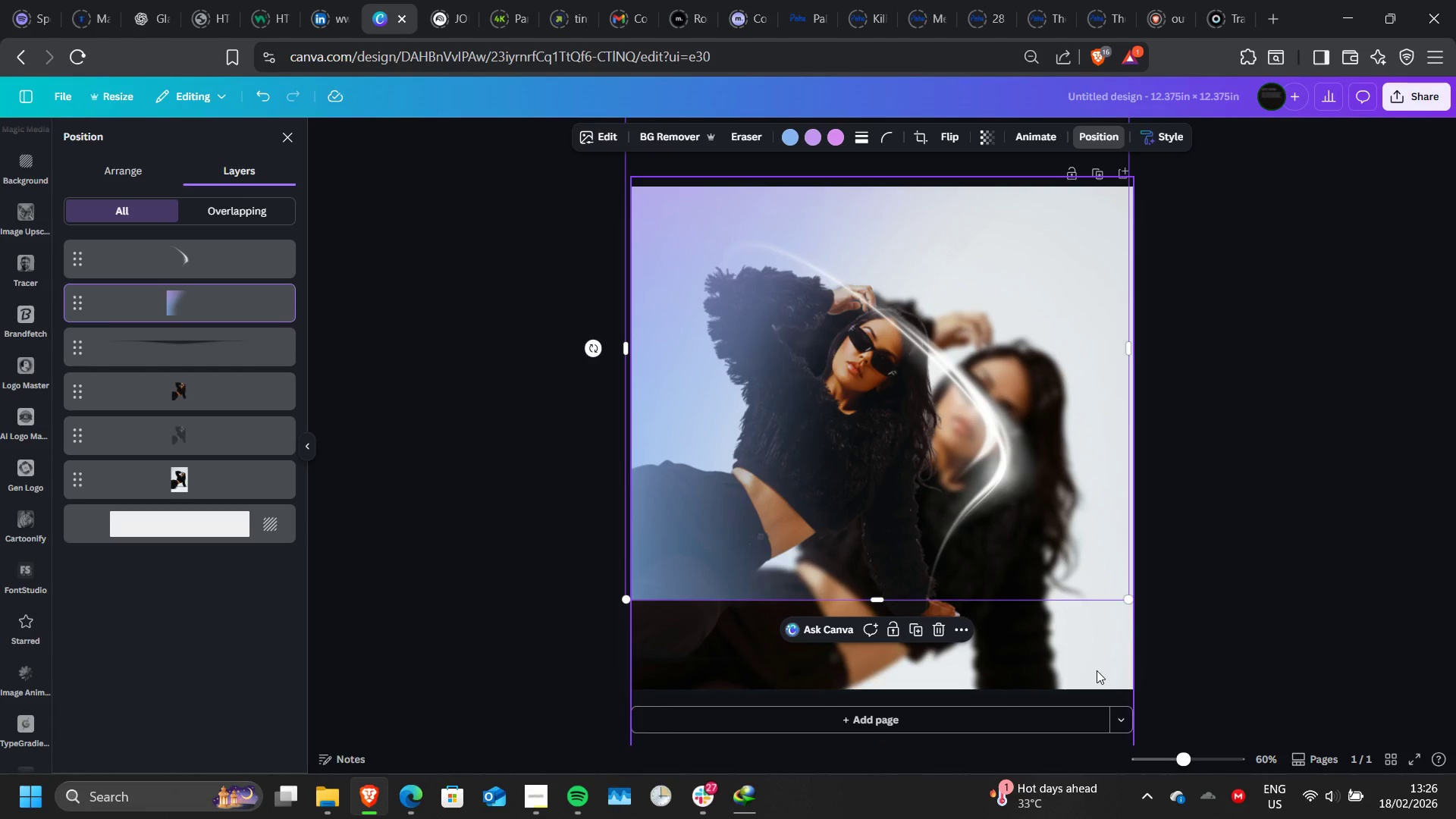 
left_click([1097, 670])
 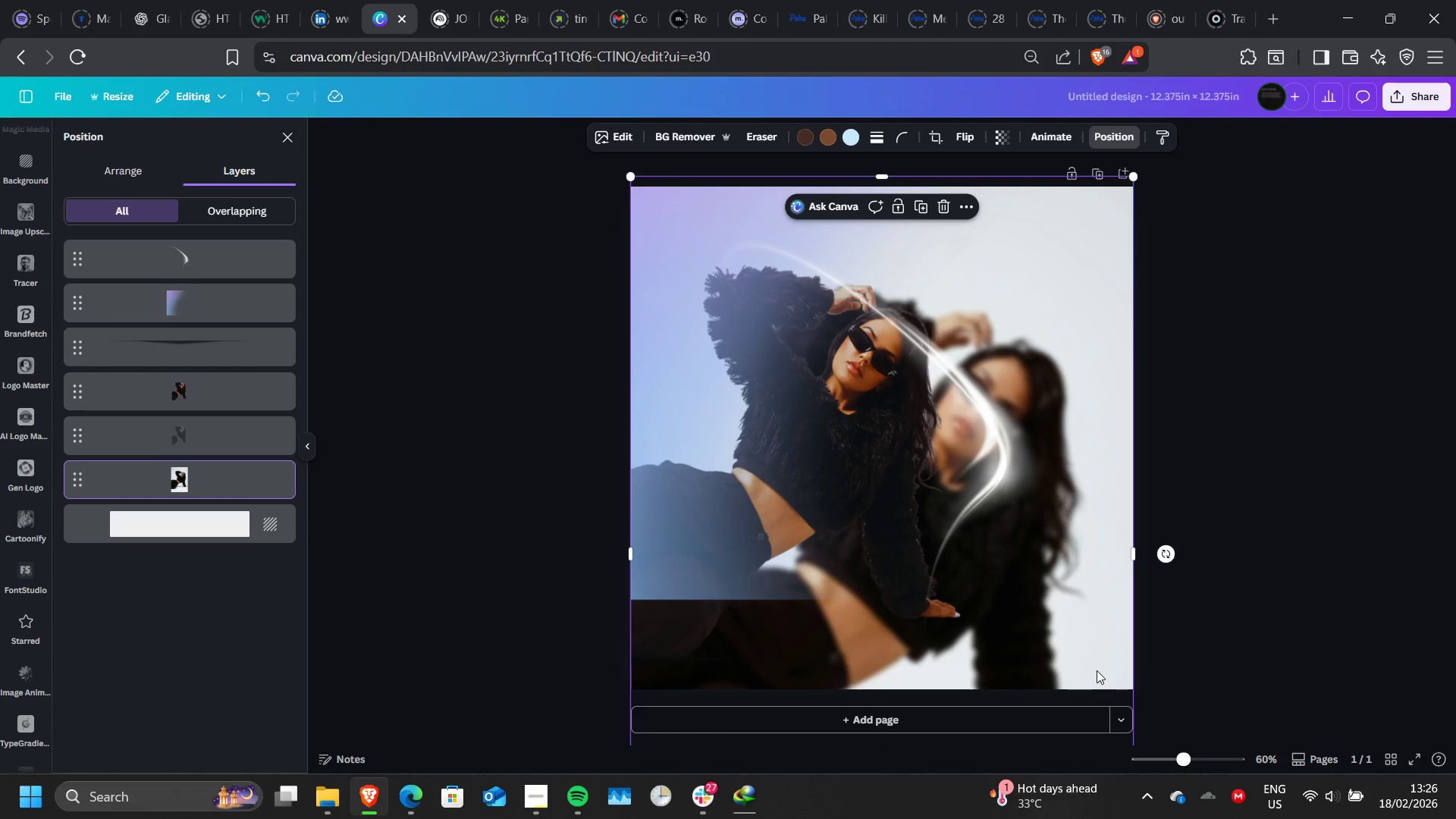 
left_click_drag(start_coordinate=[1097, 670], to_coordinate=[1105, 550])
 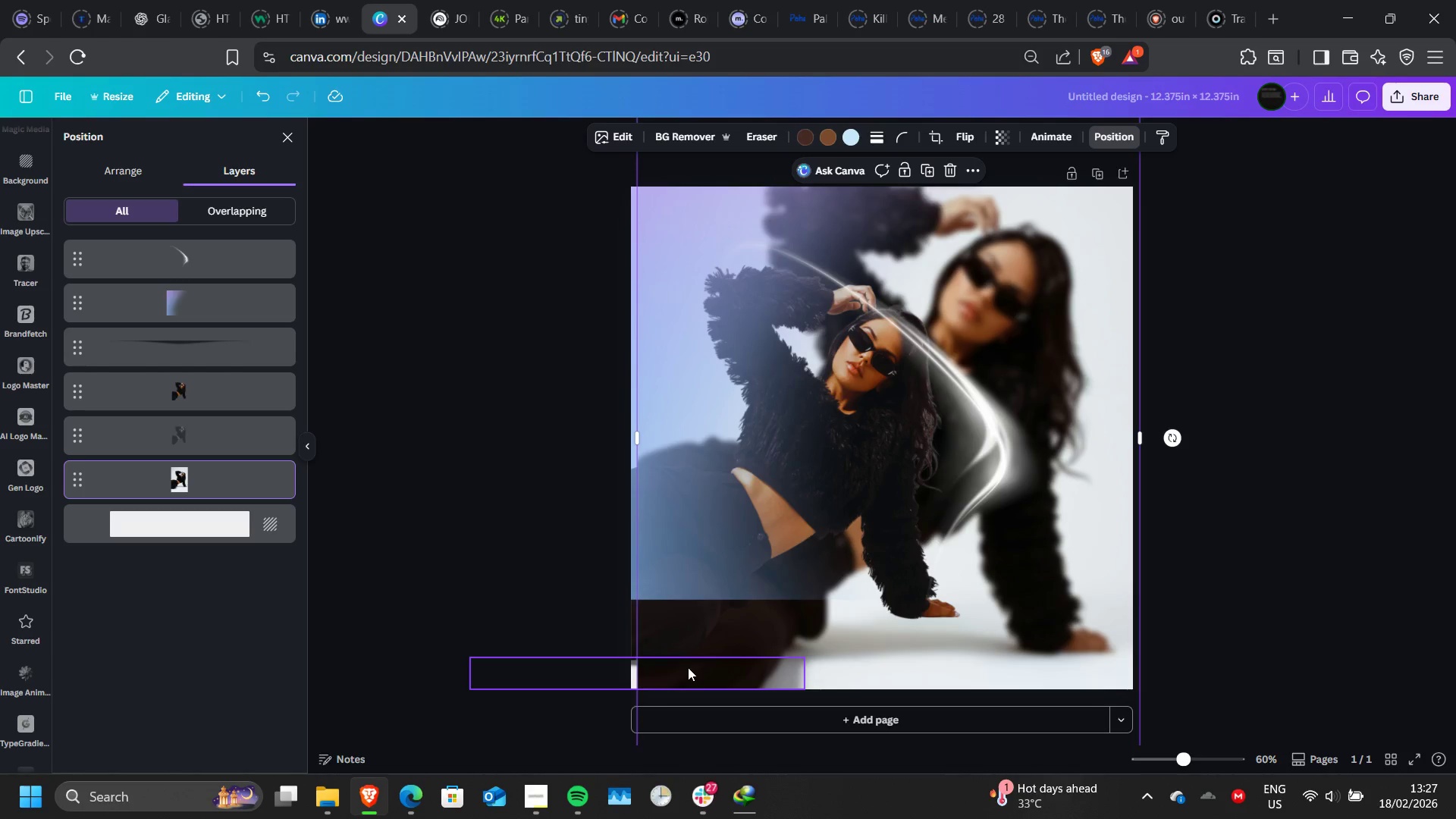 
left_click([782, 647])
 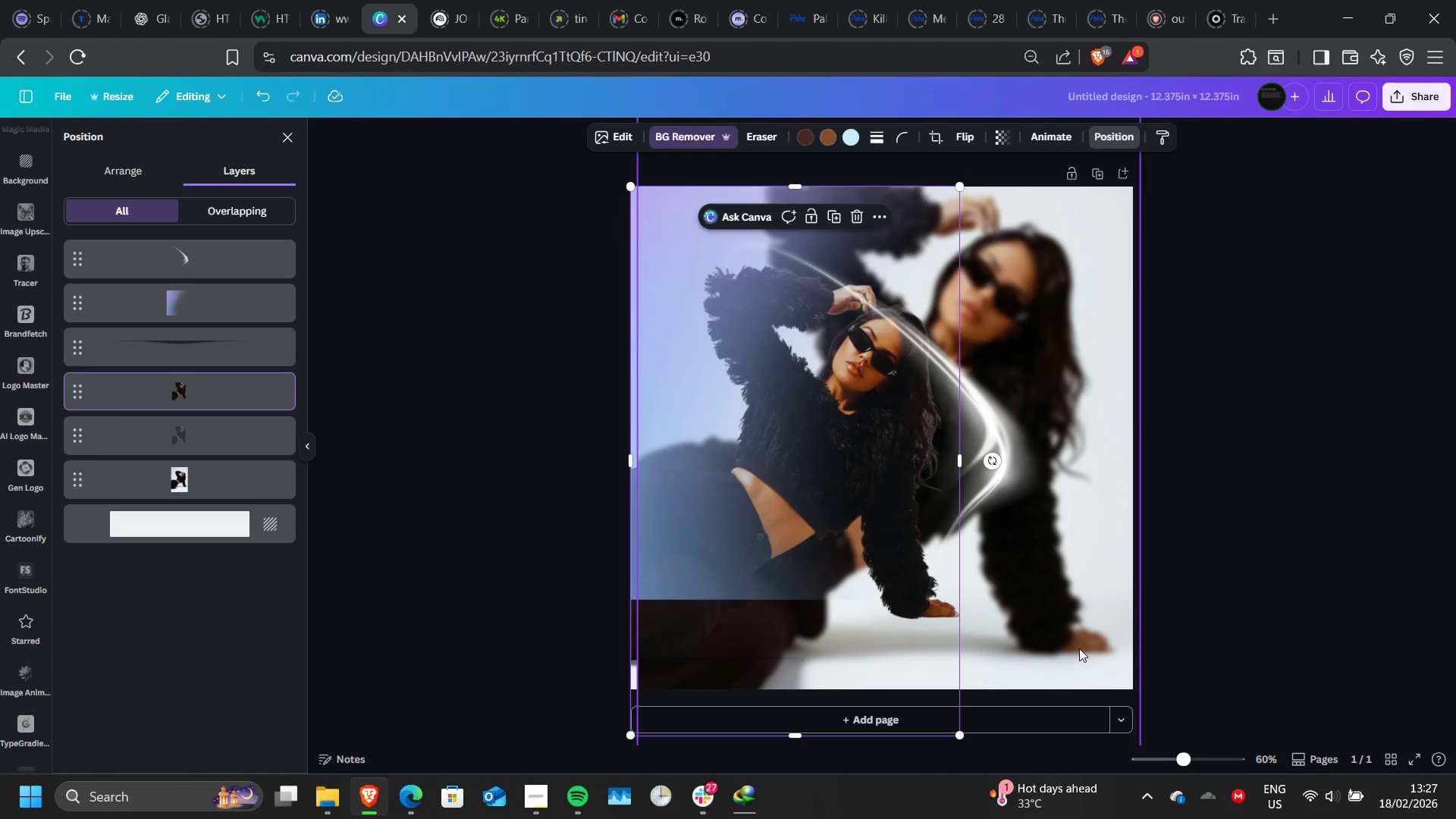 
left_click([1079, 648])
 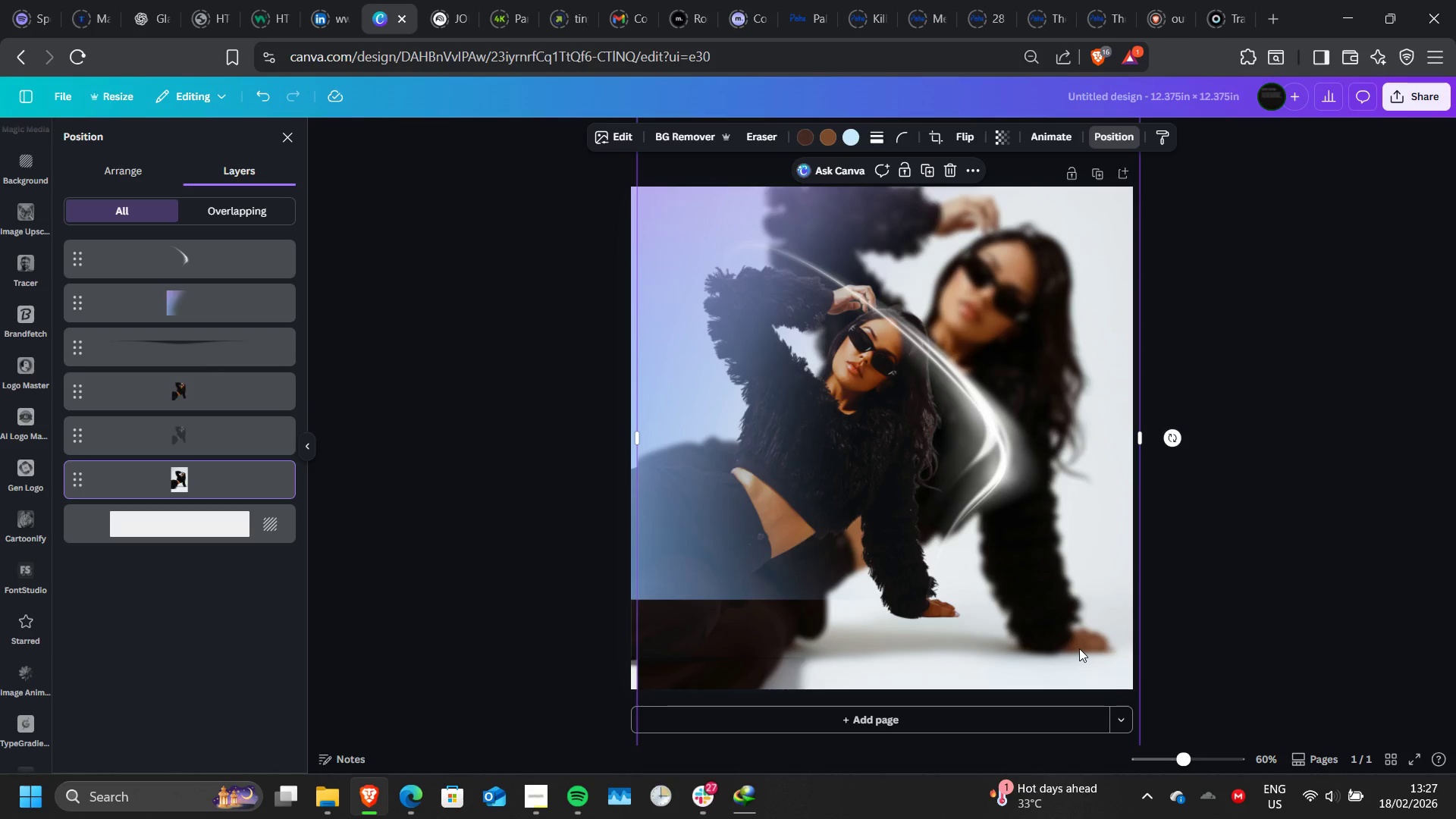 
left_click_drag(start_coordinate=[1079, 648], to_coordinate=[963, 801])
 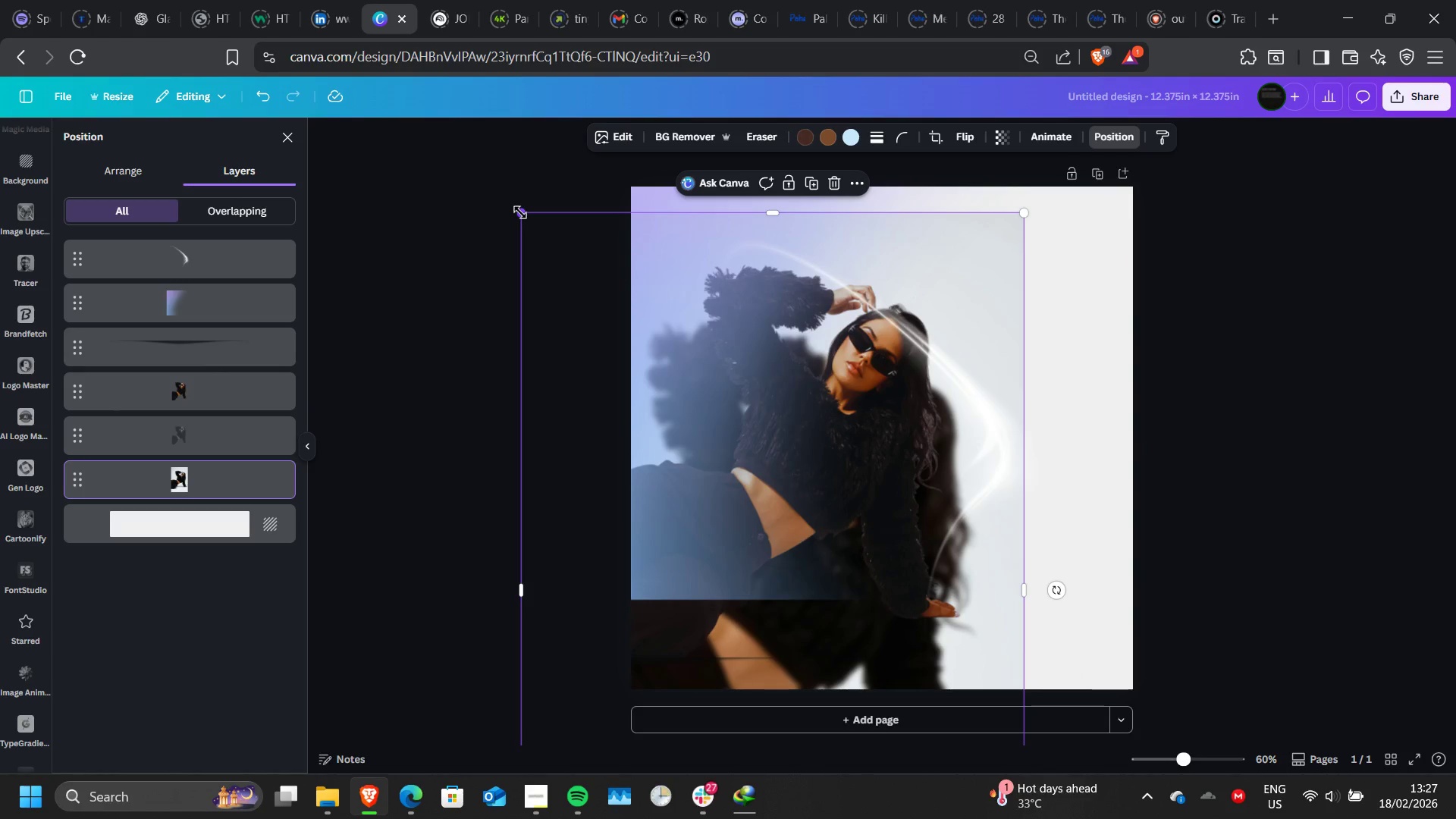 
left_click_drag(start_coordinate=[520, 212], to_coordinate=[808, 347])
 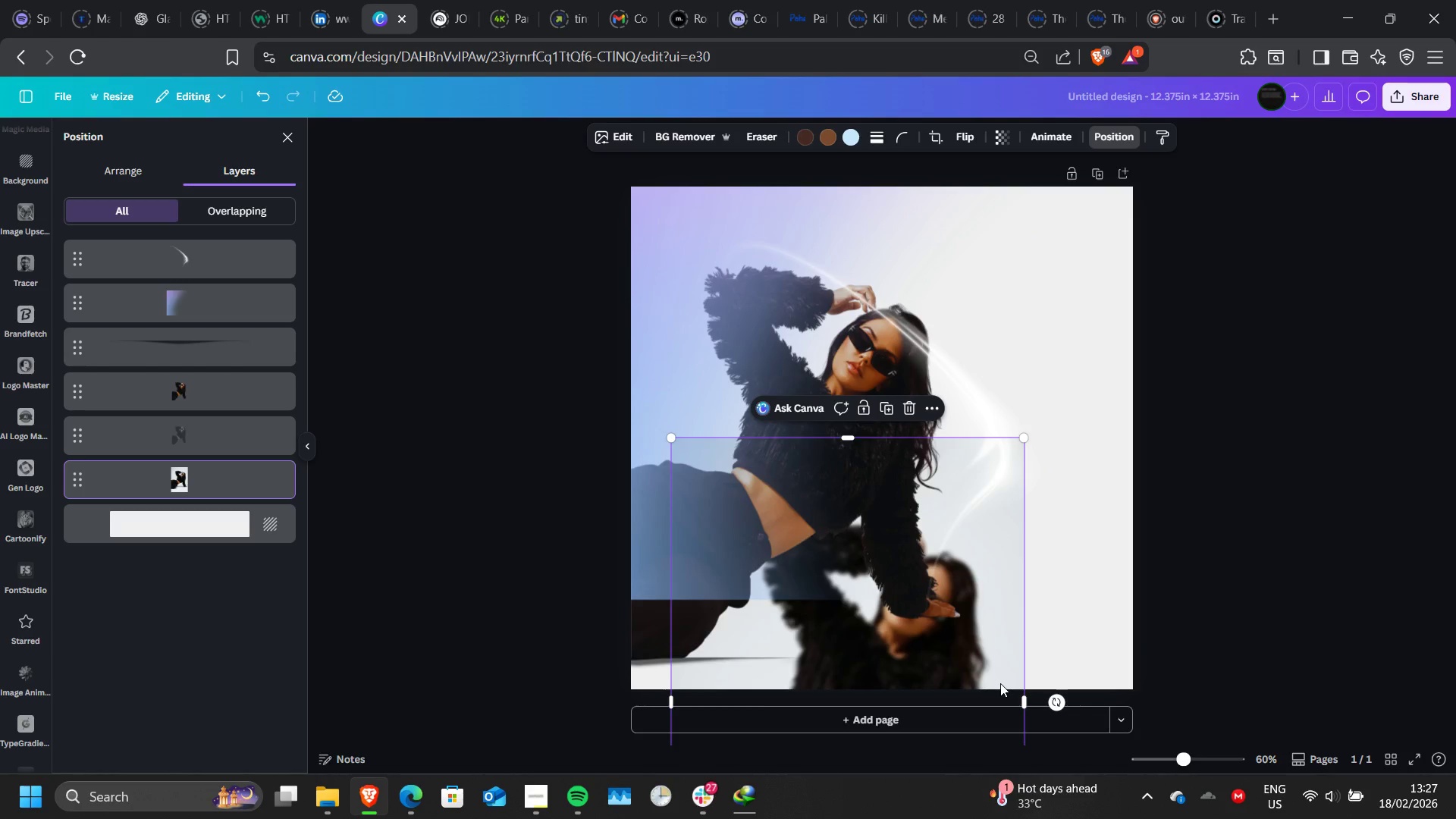 
left_click_drag(start_coordinate=[1000, 683], to_coordinate=[985, 376])
 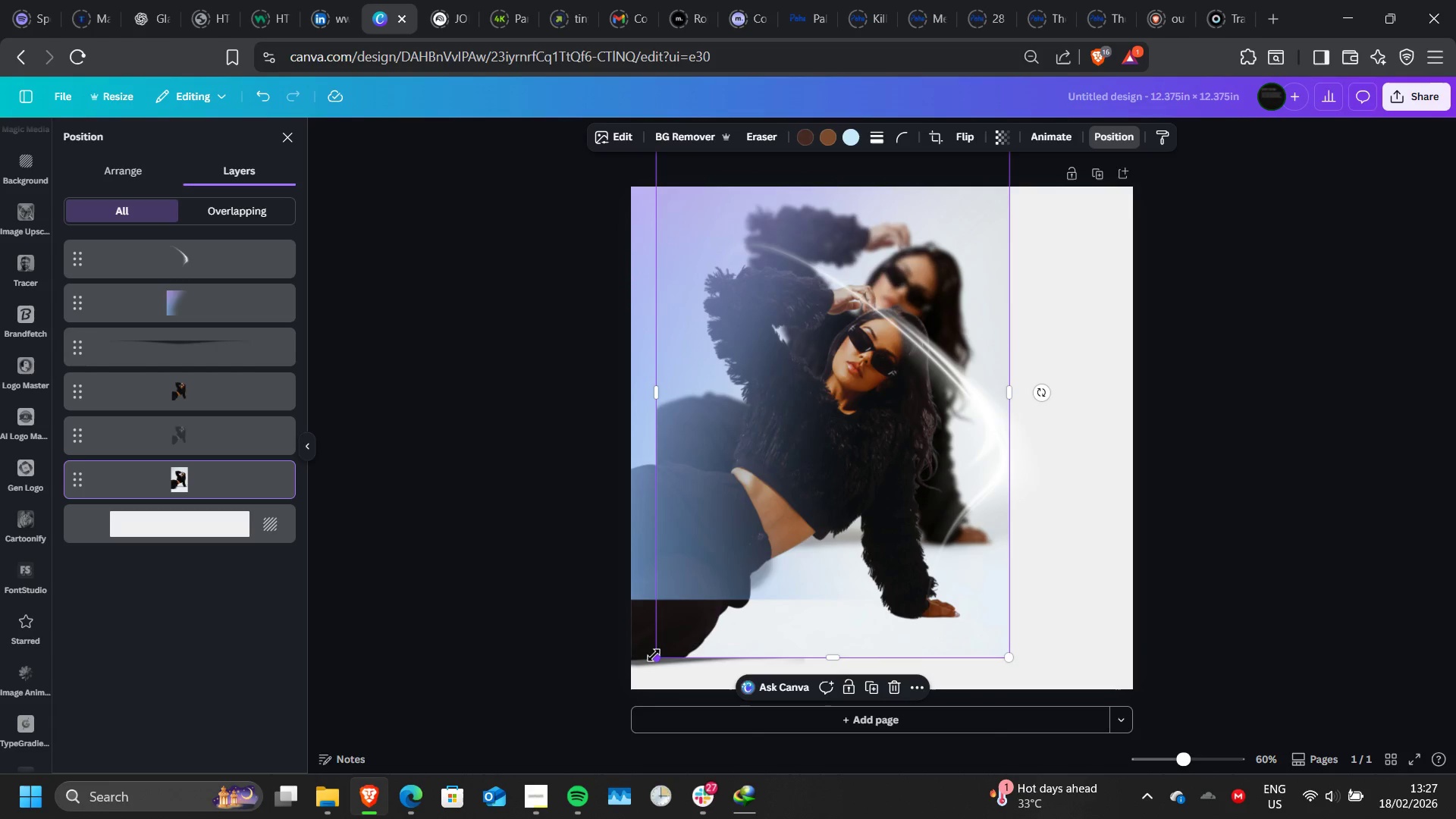 
left_click_drag(start_coordinate=[654, 655], to_coordinate=[589, 695])
 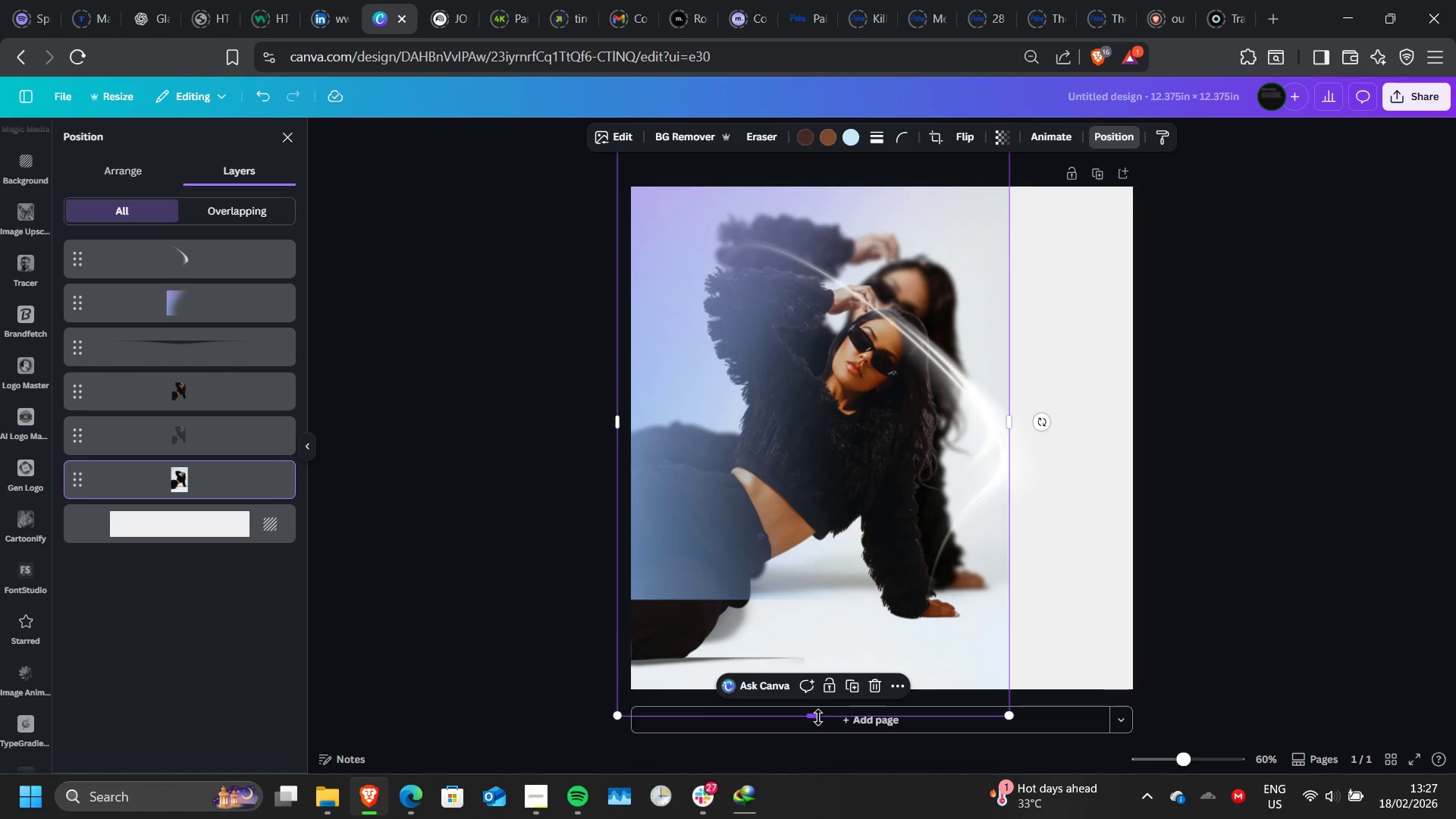 
left_click_drag(start_coordinate=[817, 718], to_coordinate=[824, 692])
 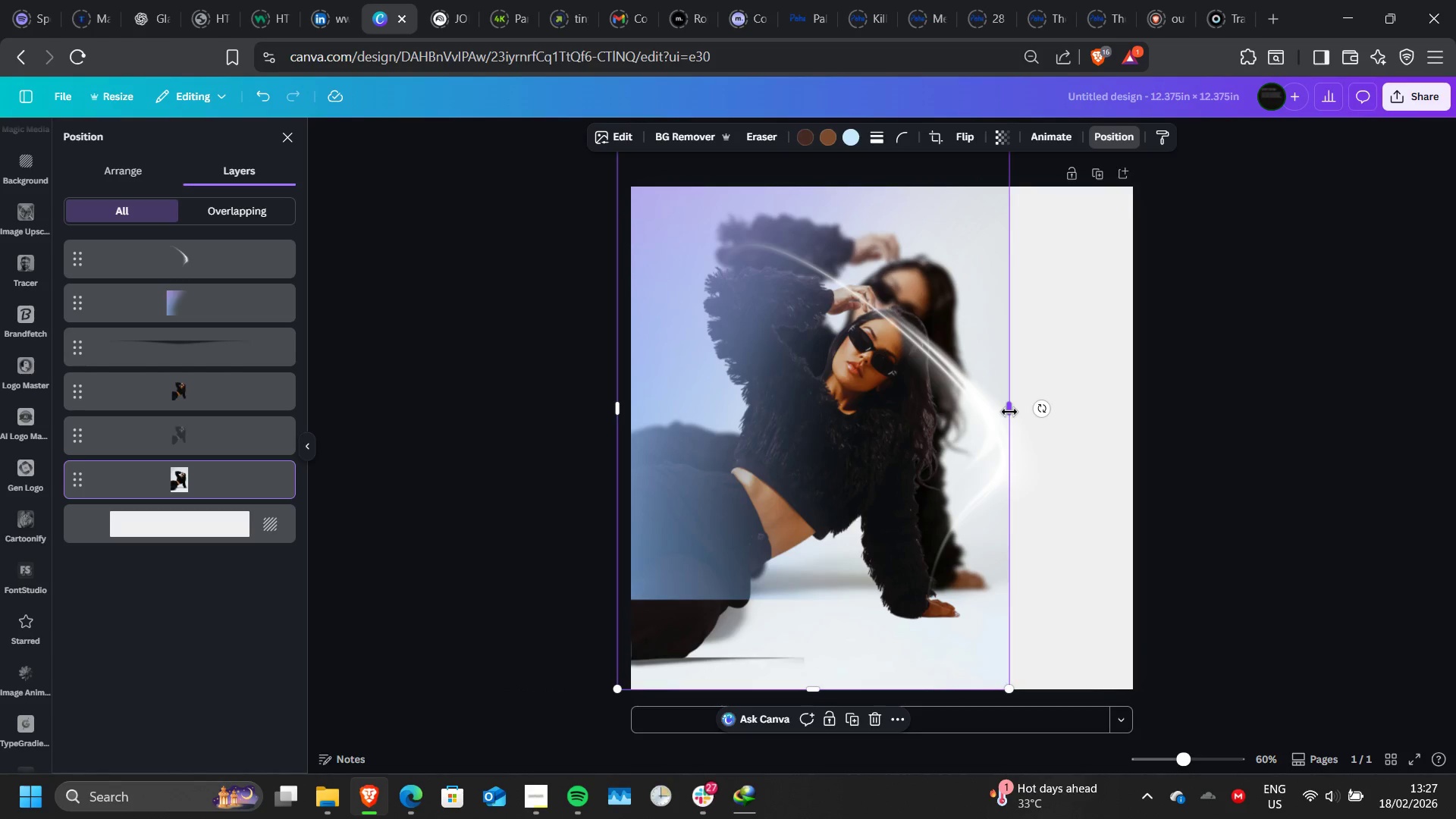 
left_click_drag(start_coordinate=[1009, 412], to_coordinate=[1140, 416])
 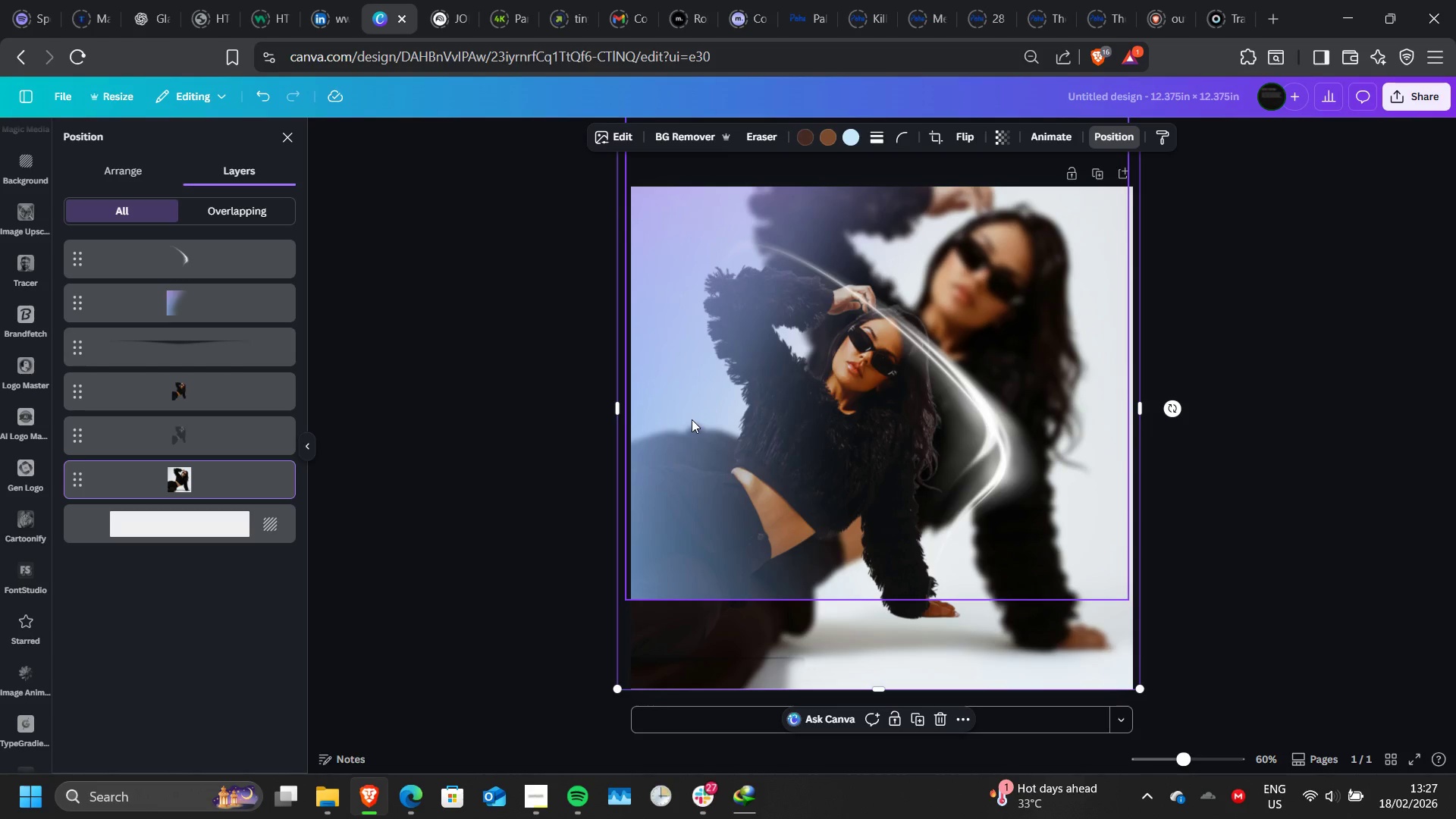 
left_click([692, 419])
 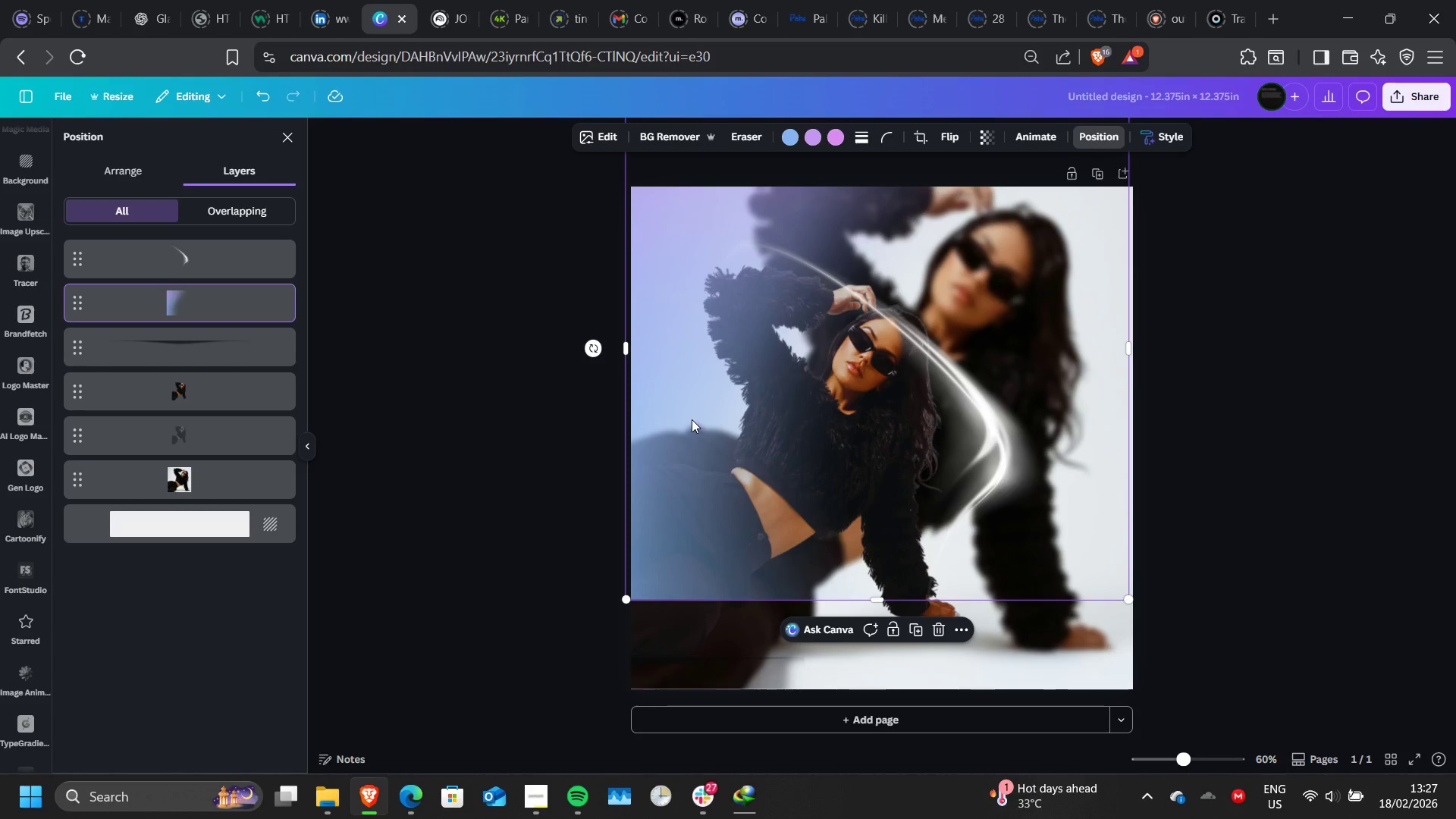 
left_click_drag(start_coordinate=[692, 419], to_coordinate=[694, 508])
 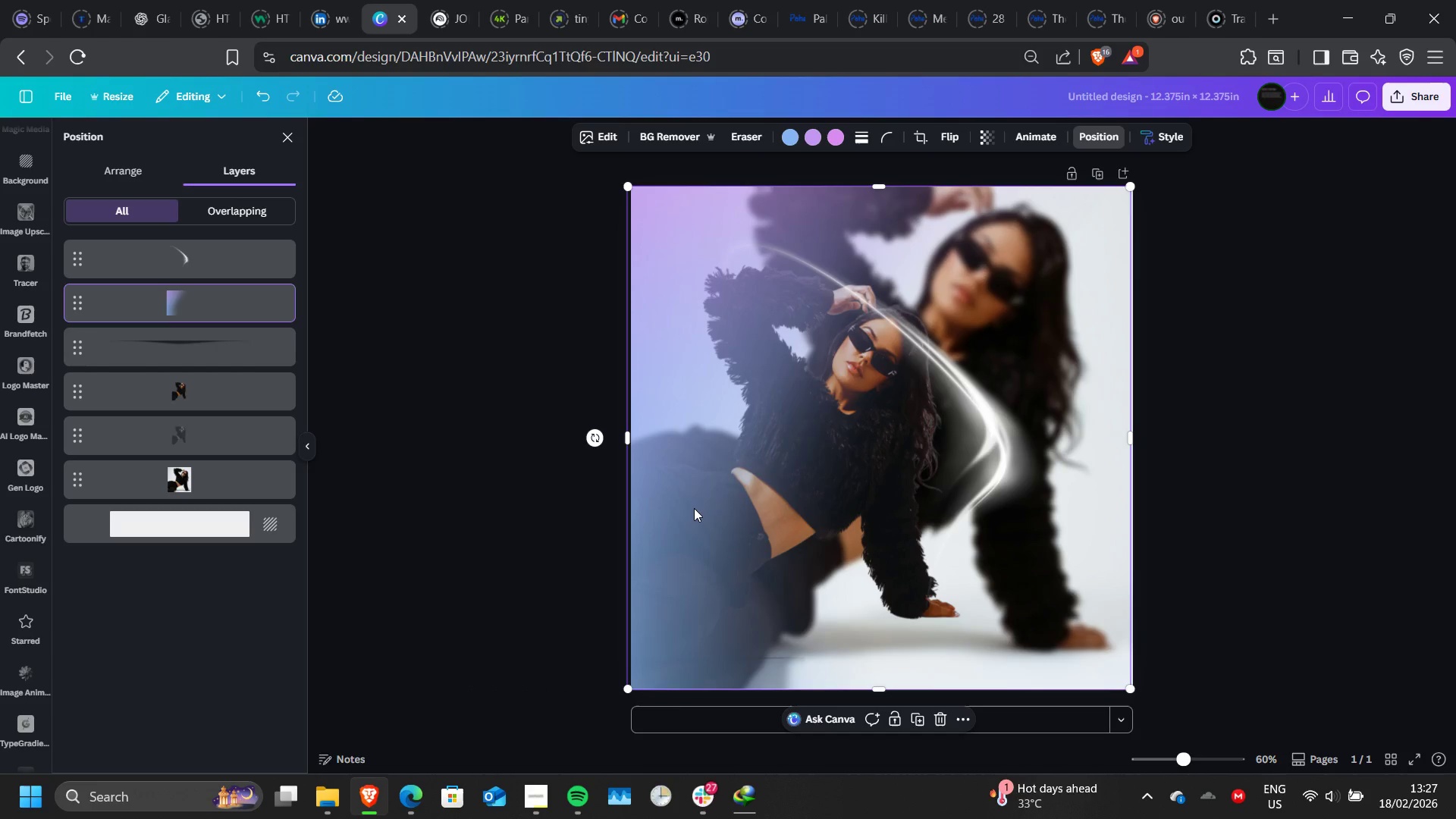 
left_click_drag(start_coordinate=[694, 508], to_coordinate=[698, 510])
 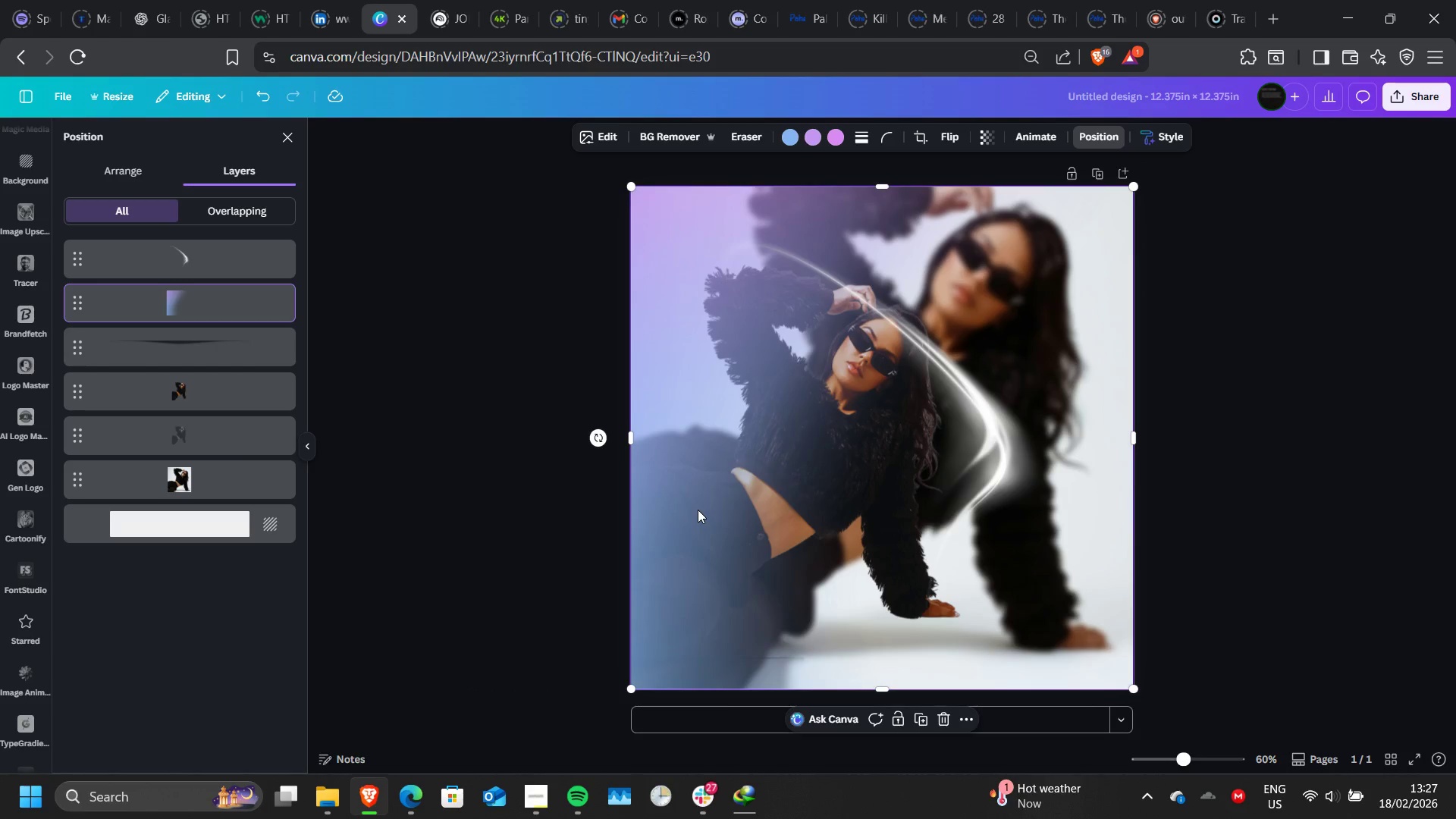 
wait(10.91)
 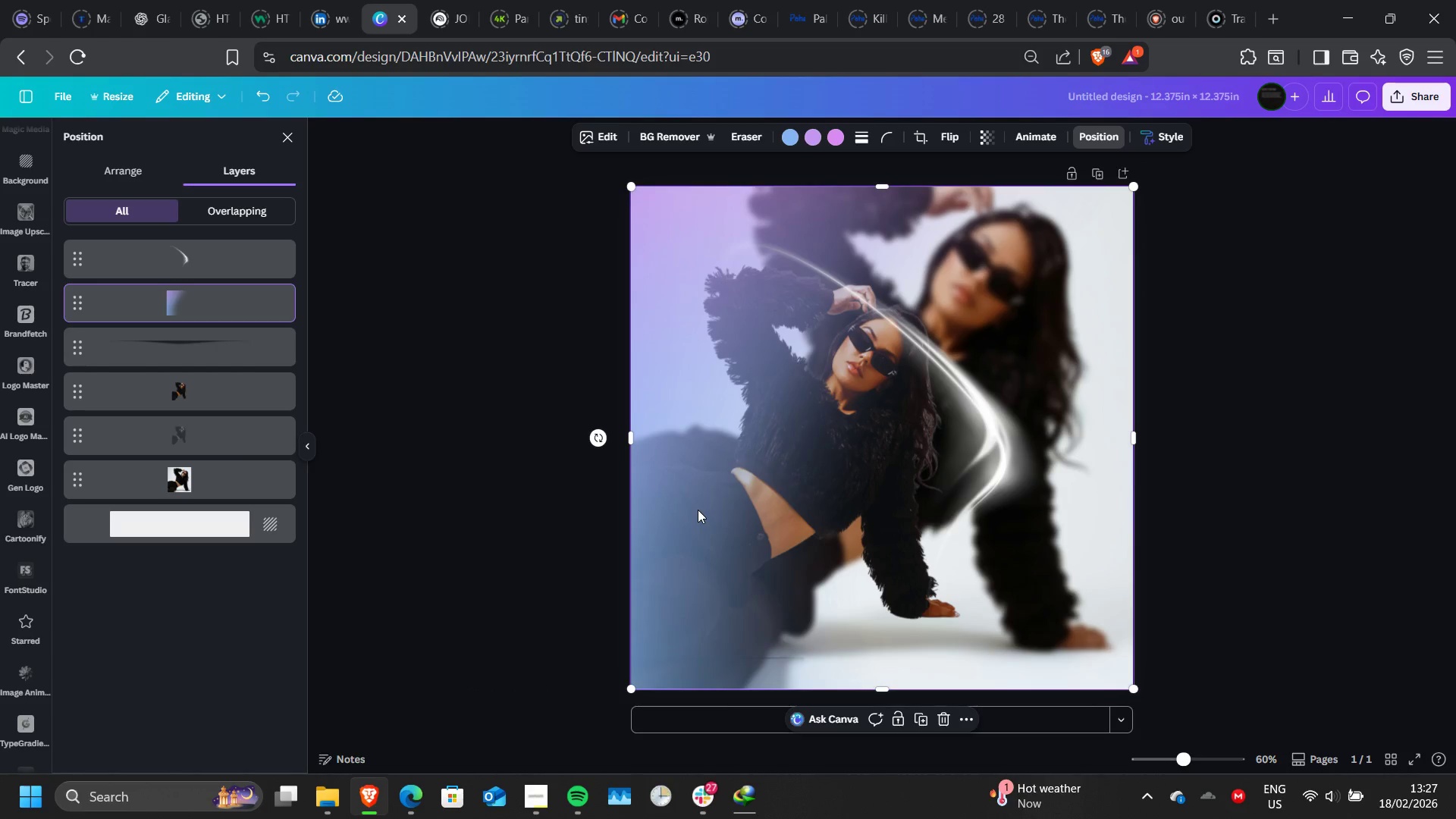 
left_click([198, 473])
 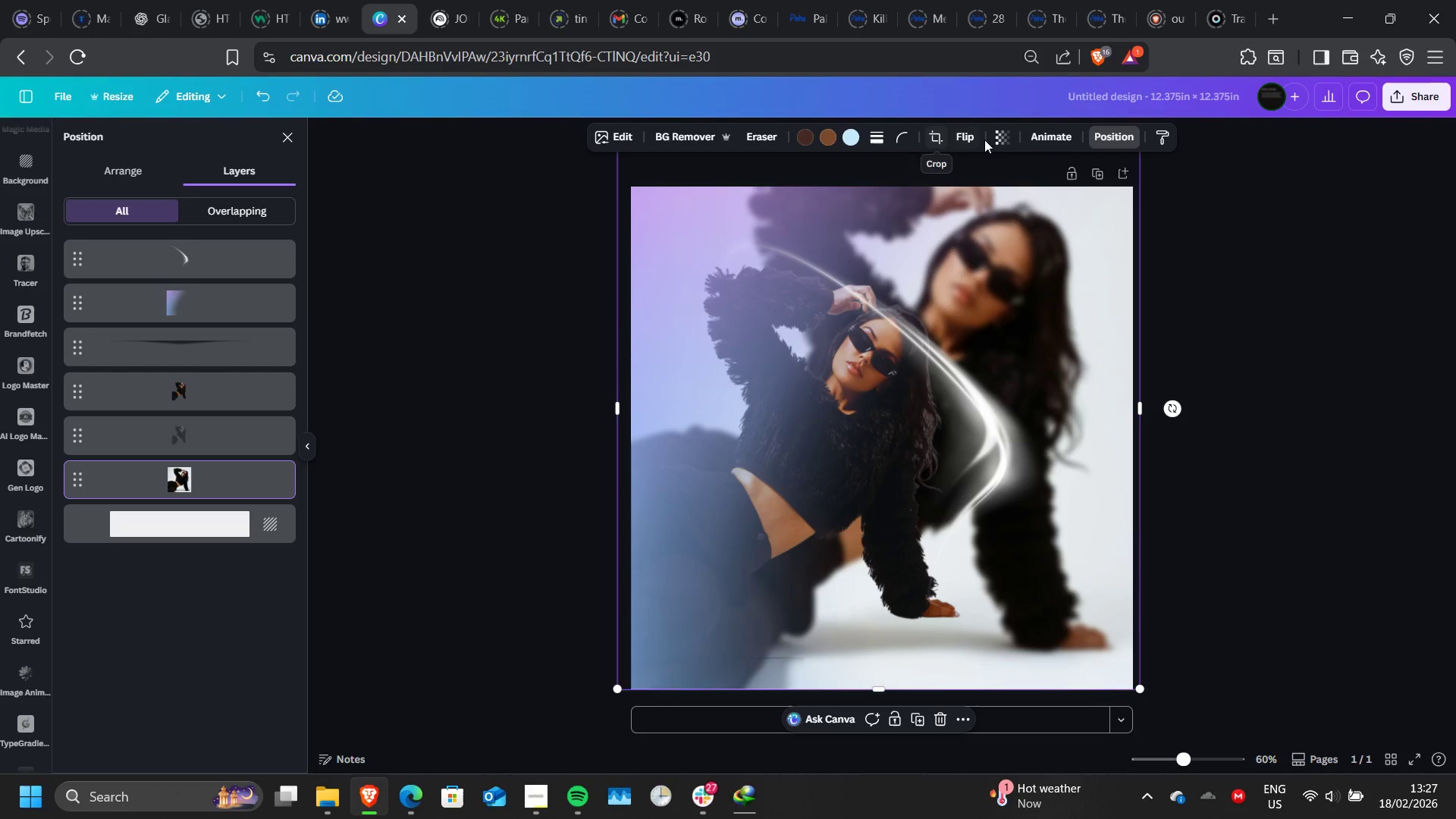 
left_click([1009, 137])
 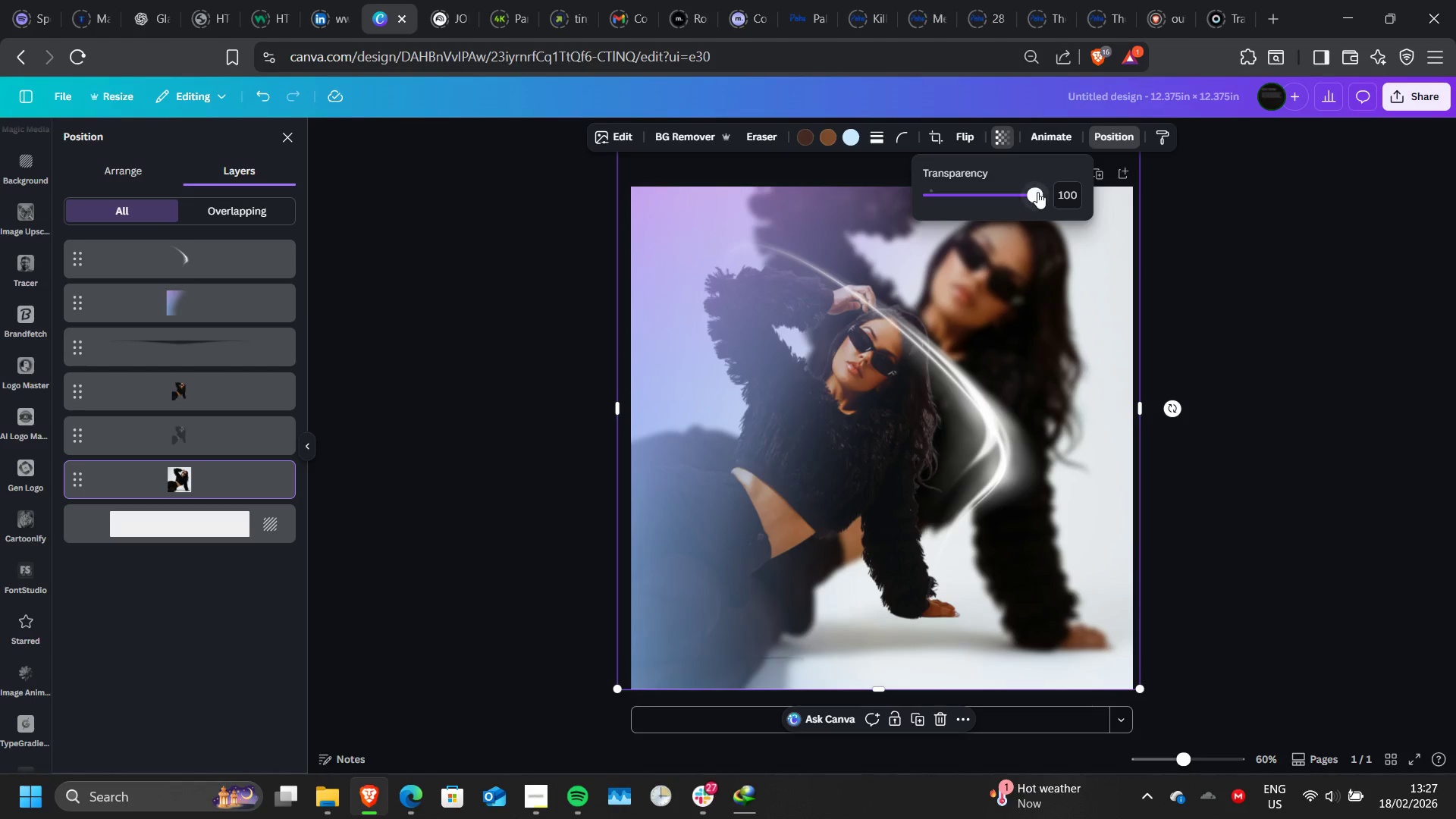 
left_click_drag(start_coordinate=[1037, 192], to_coordinate=[975, 221])
 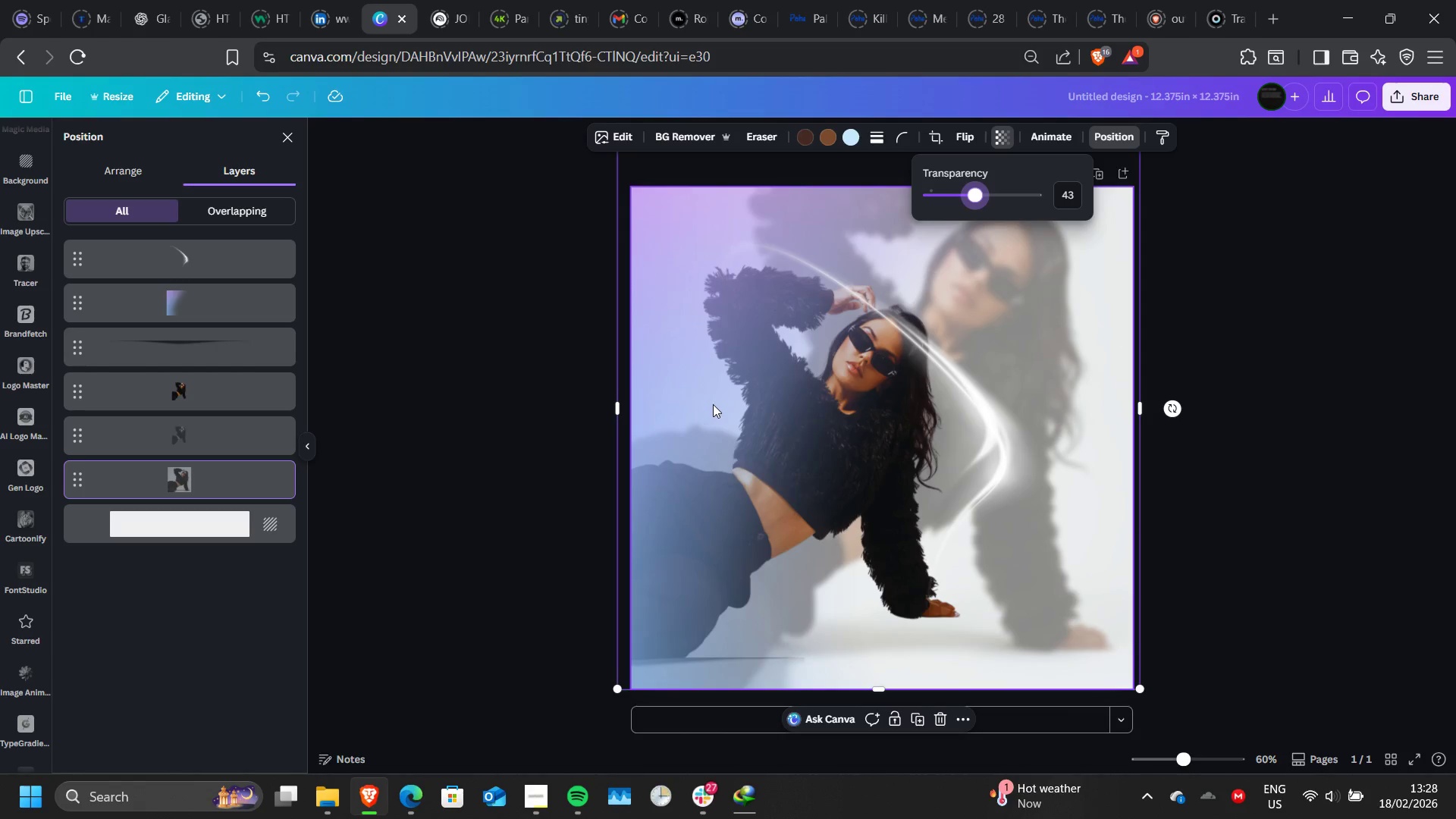 
wait(7.92)
 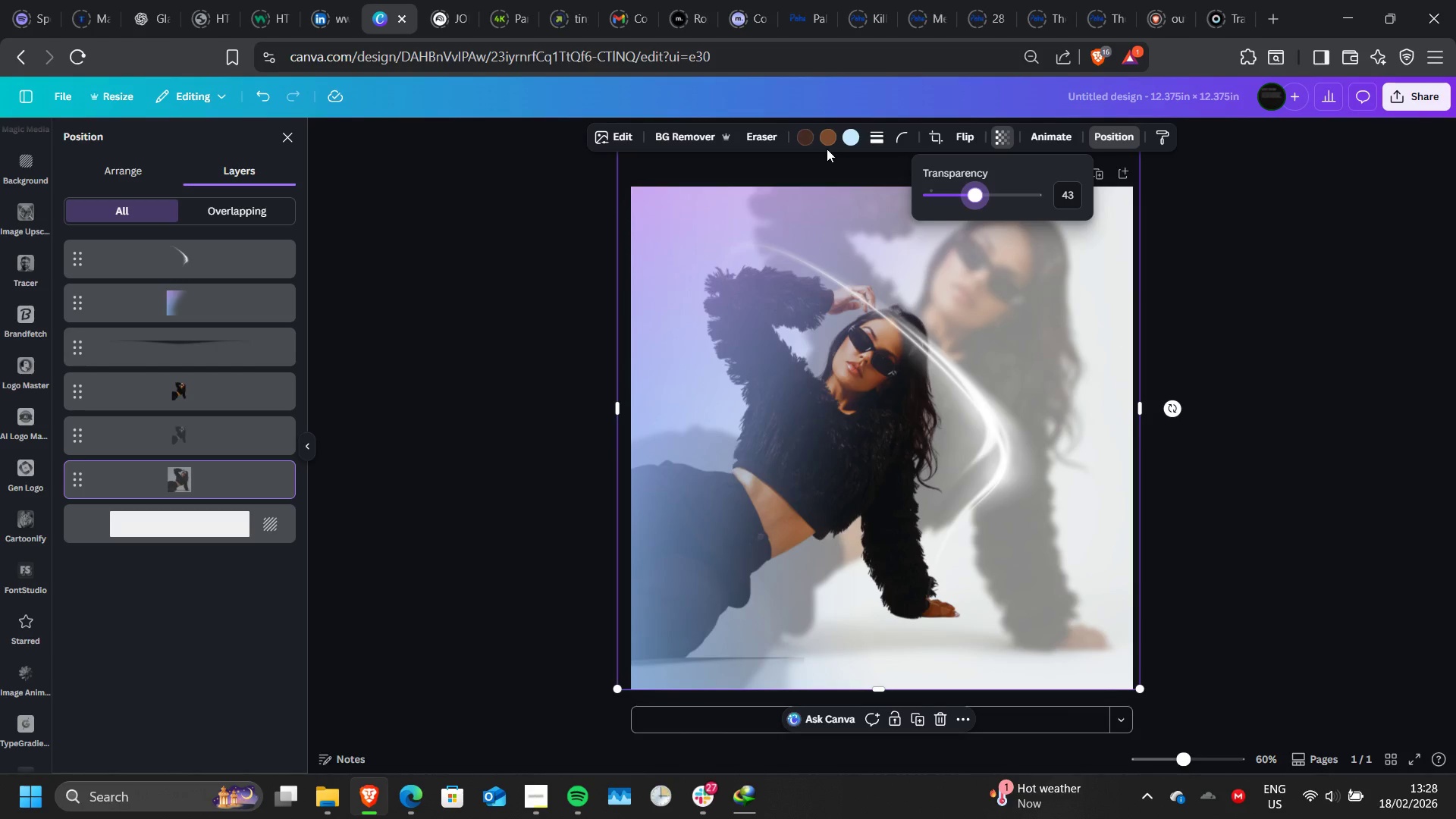 
left_click([259, 407])
 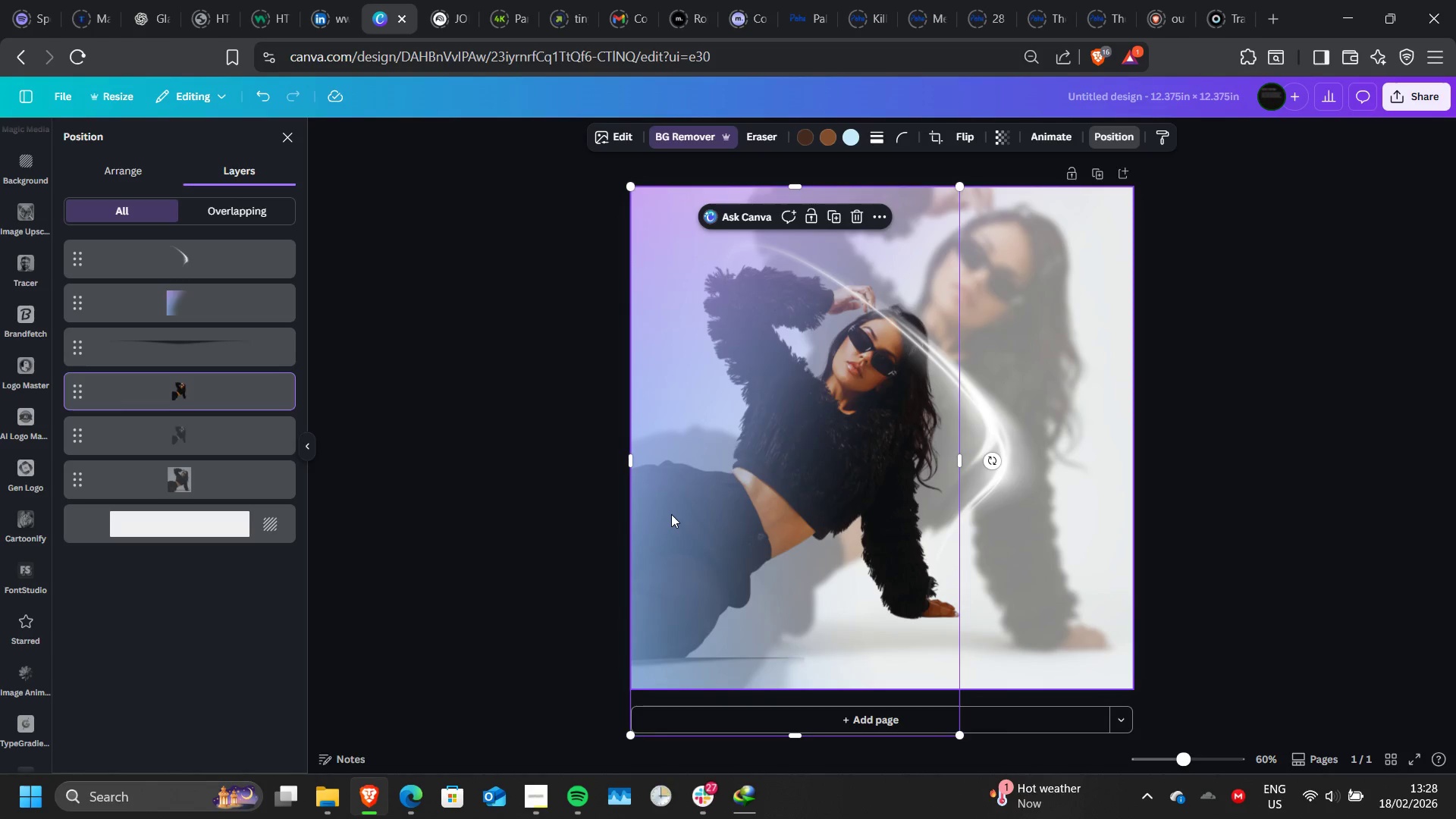 
left_click([704, 655])
 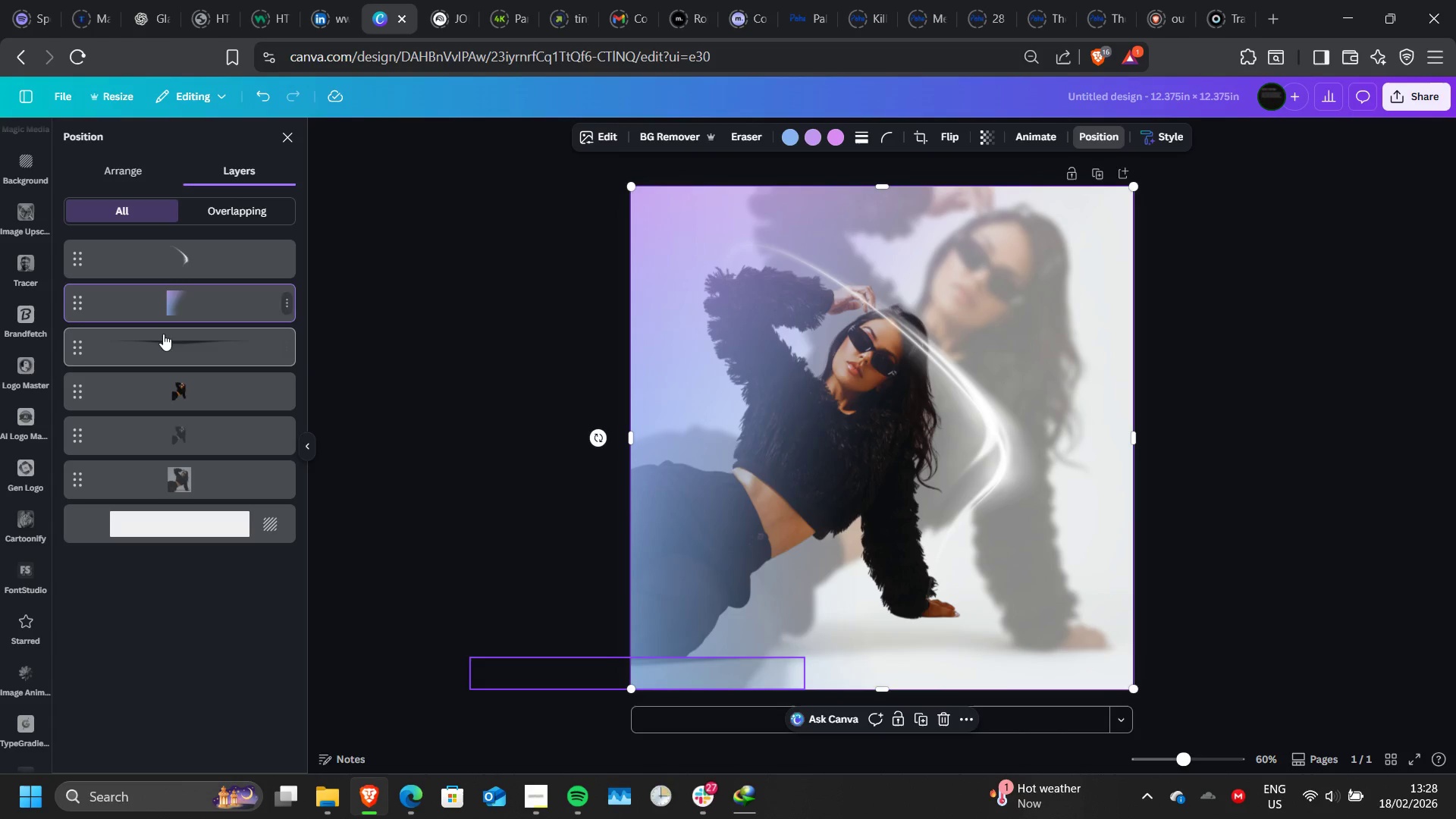 
left_click([175, 340])
 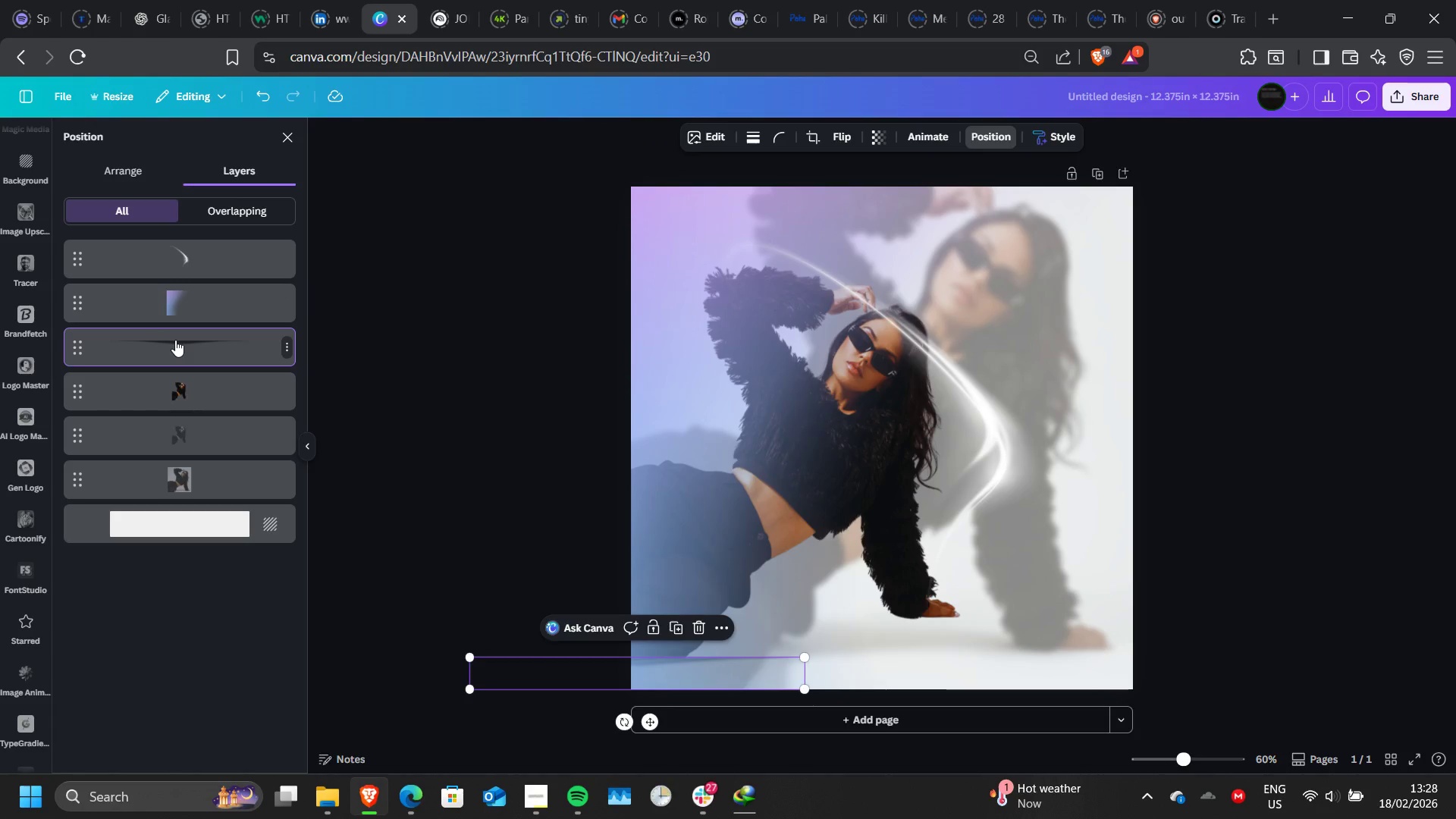 
key(Delete)
 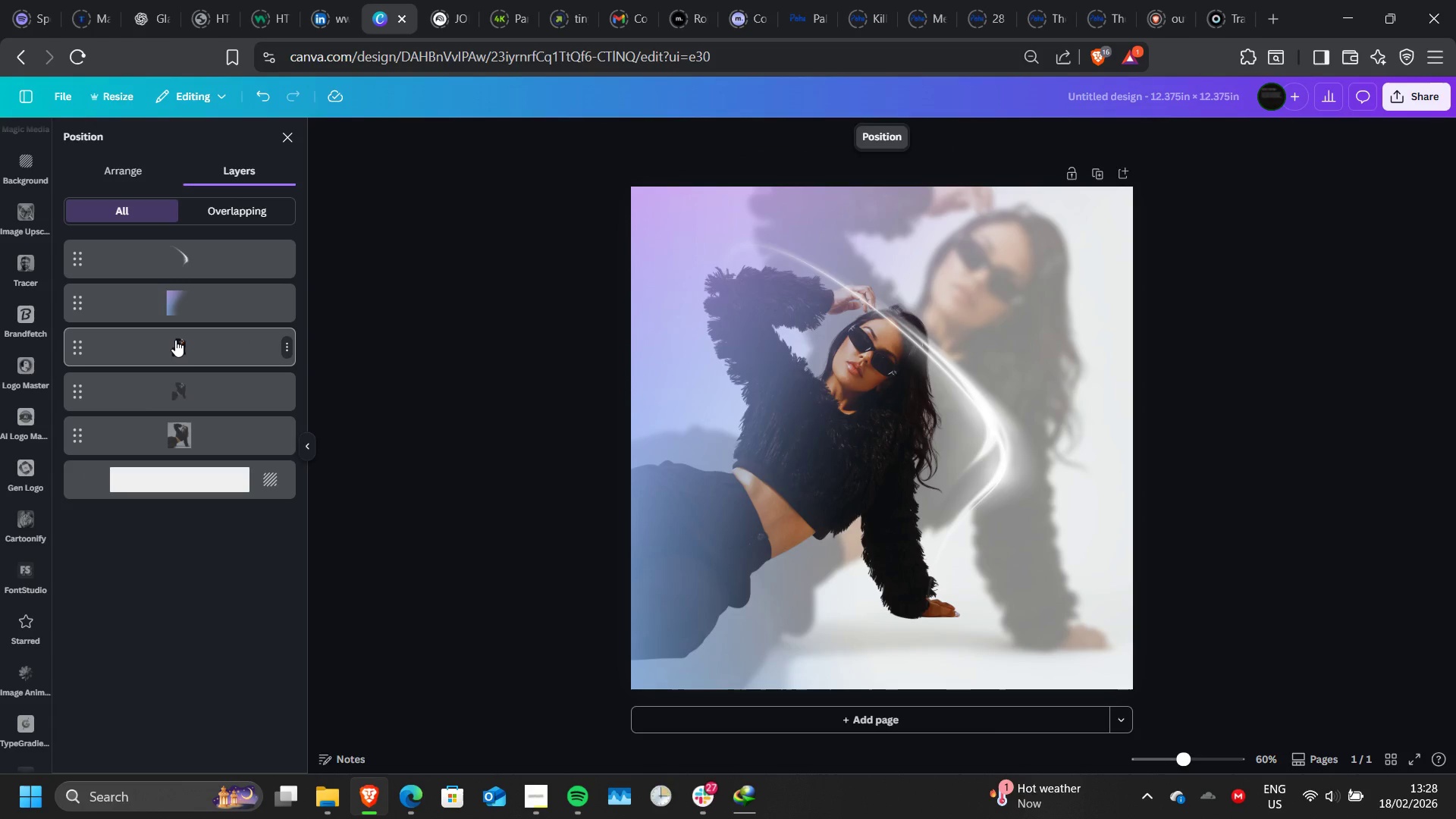 
key(Control+Z)
 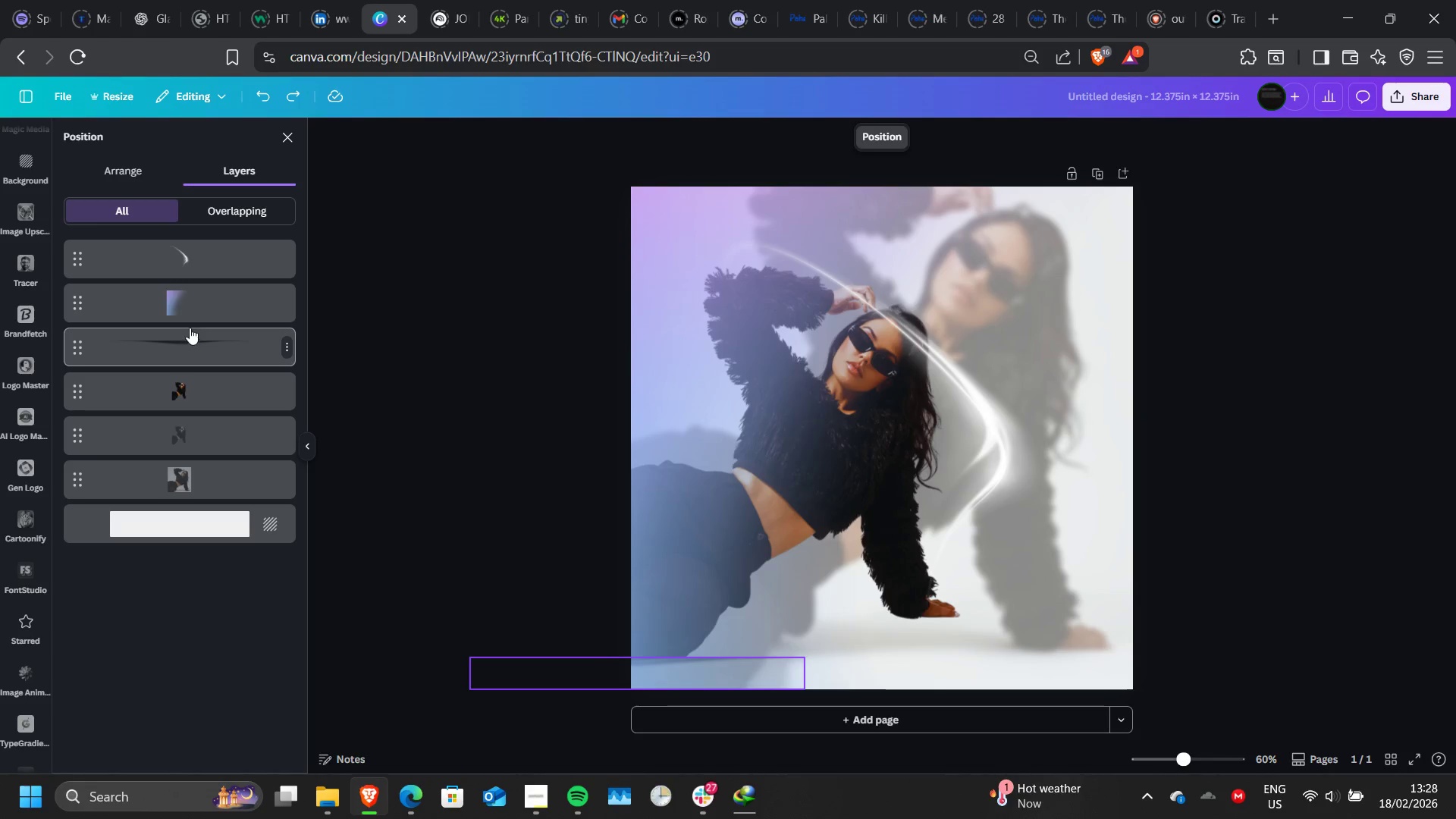 
left_click_drag(start_coordinate=[202, 351], to_coordinate=[202, 410])
 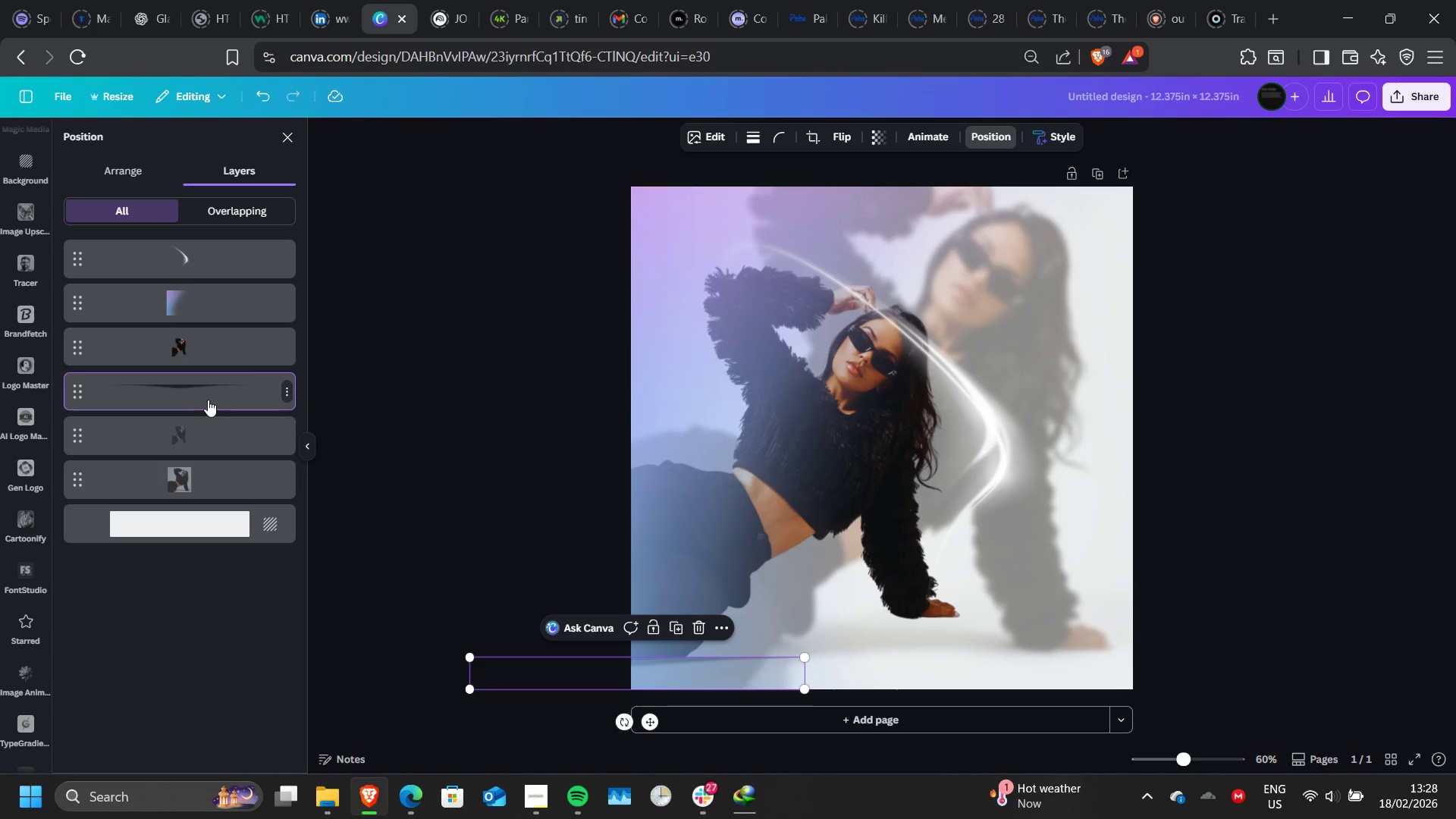 
left_click_drag(start_coordinate=[208, 400], to_coordinate=[215, 468])
 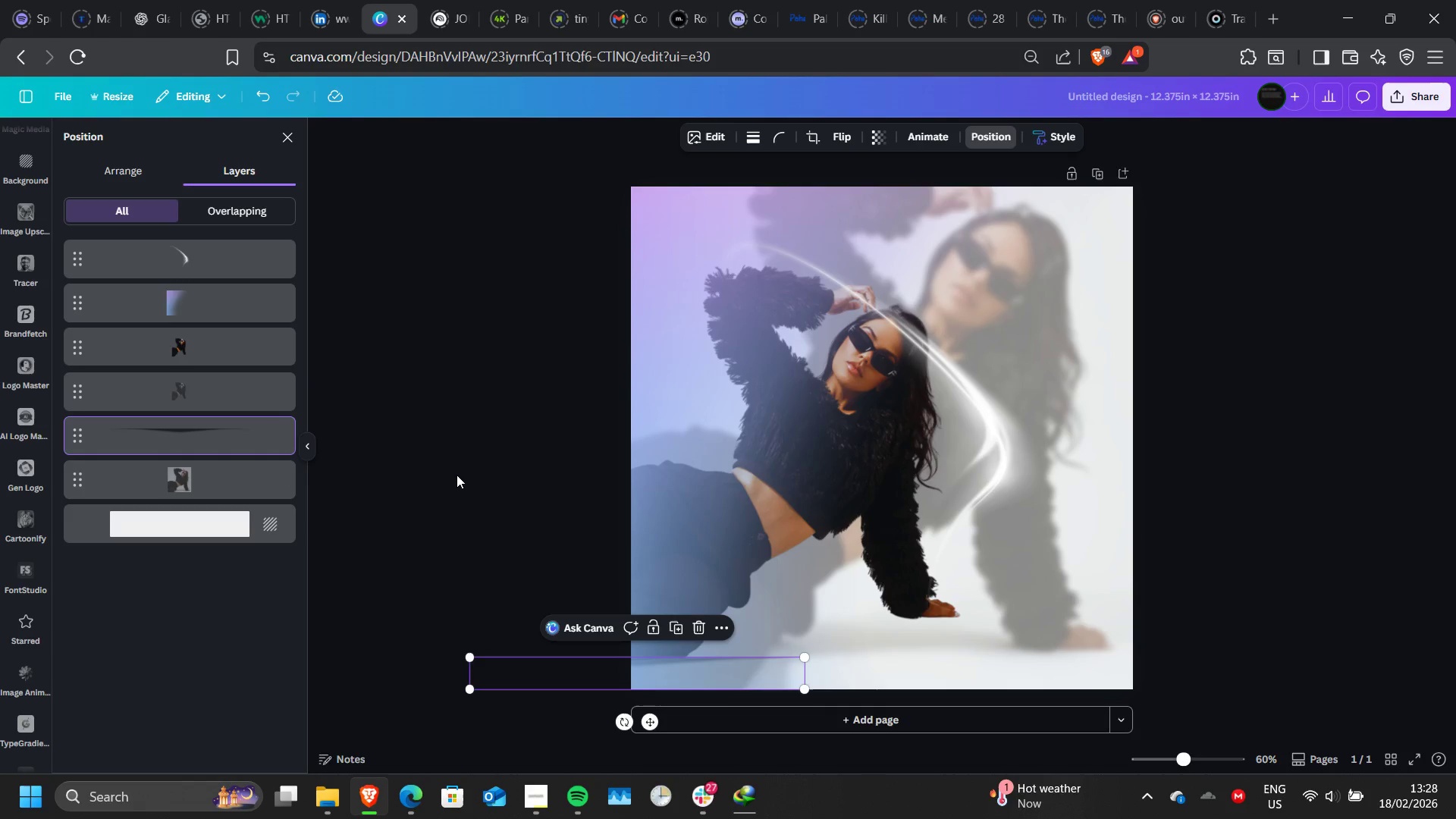 
double_click([457, 475])
 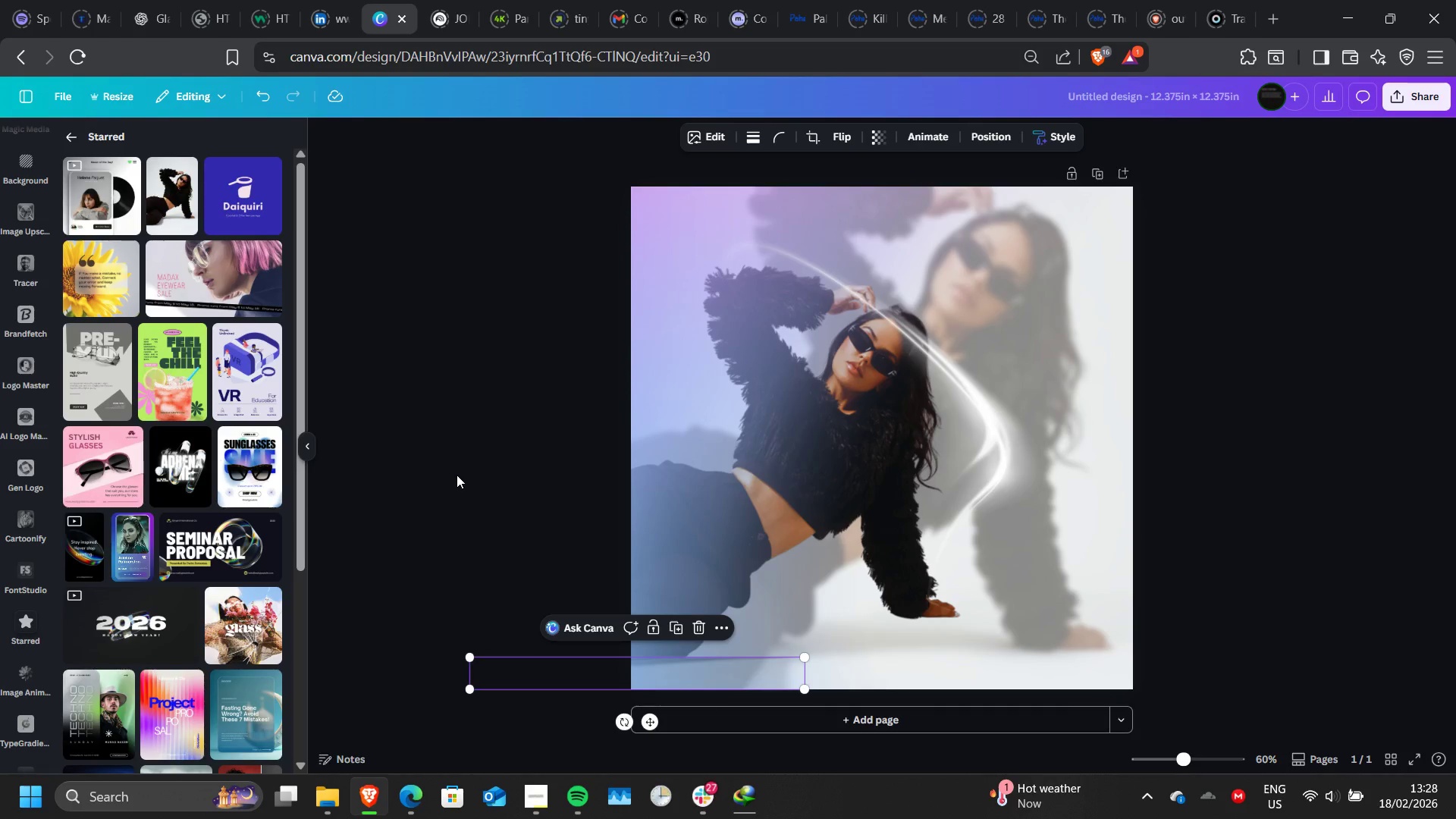 
left_click([457, 475])
 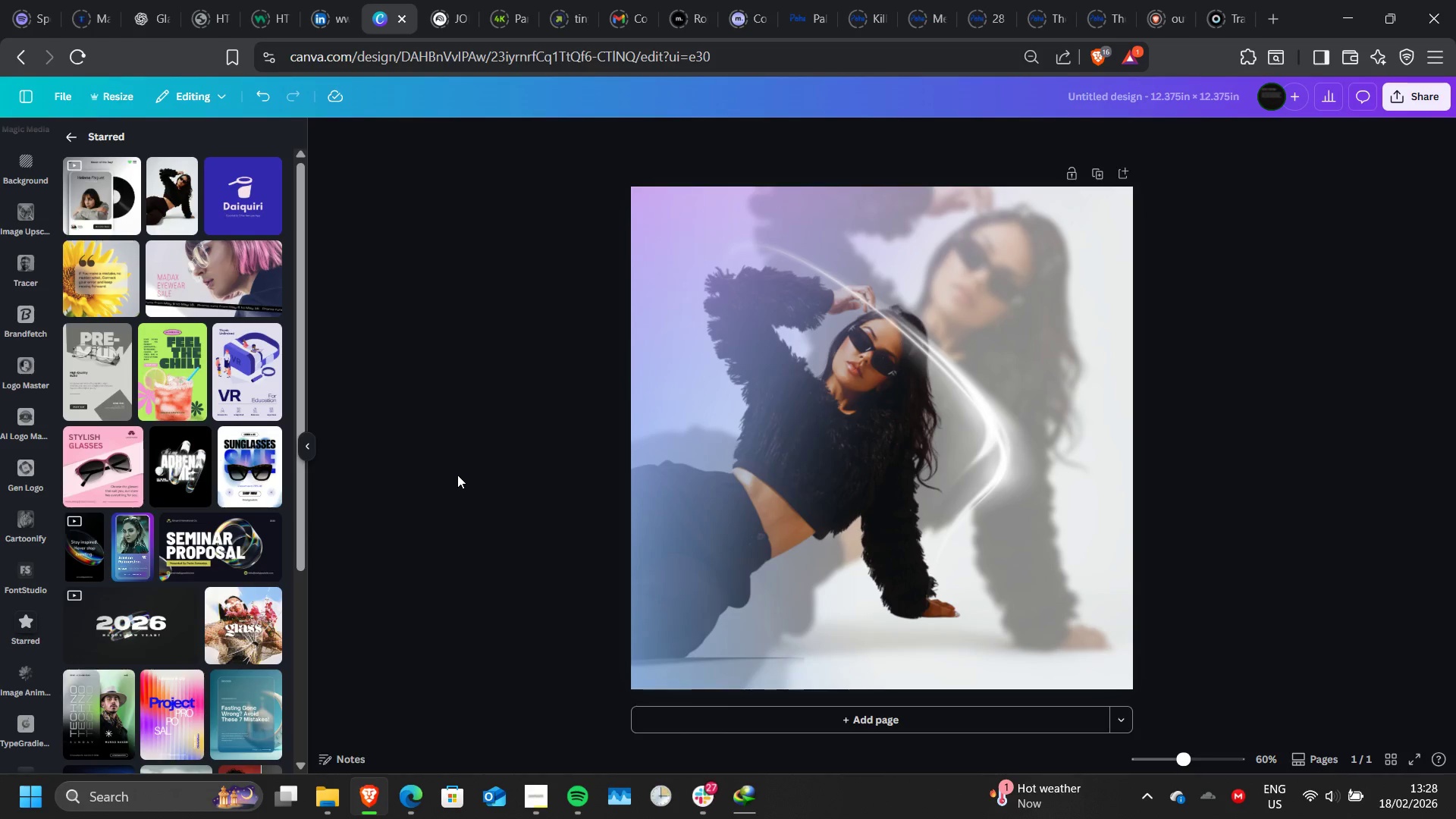 
wait(11.97)
 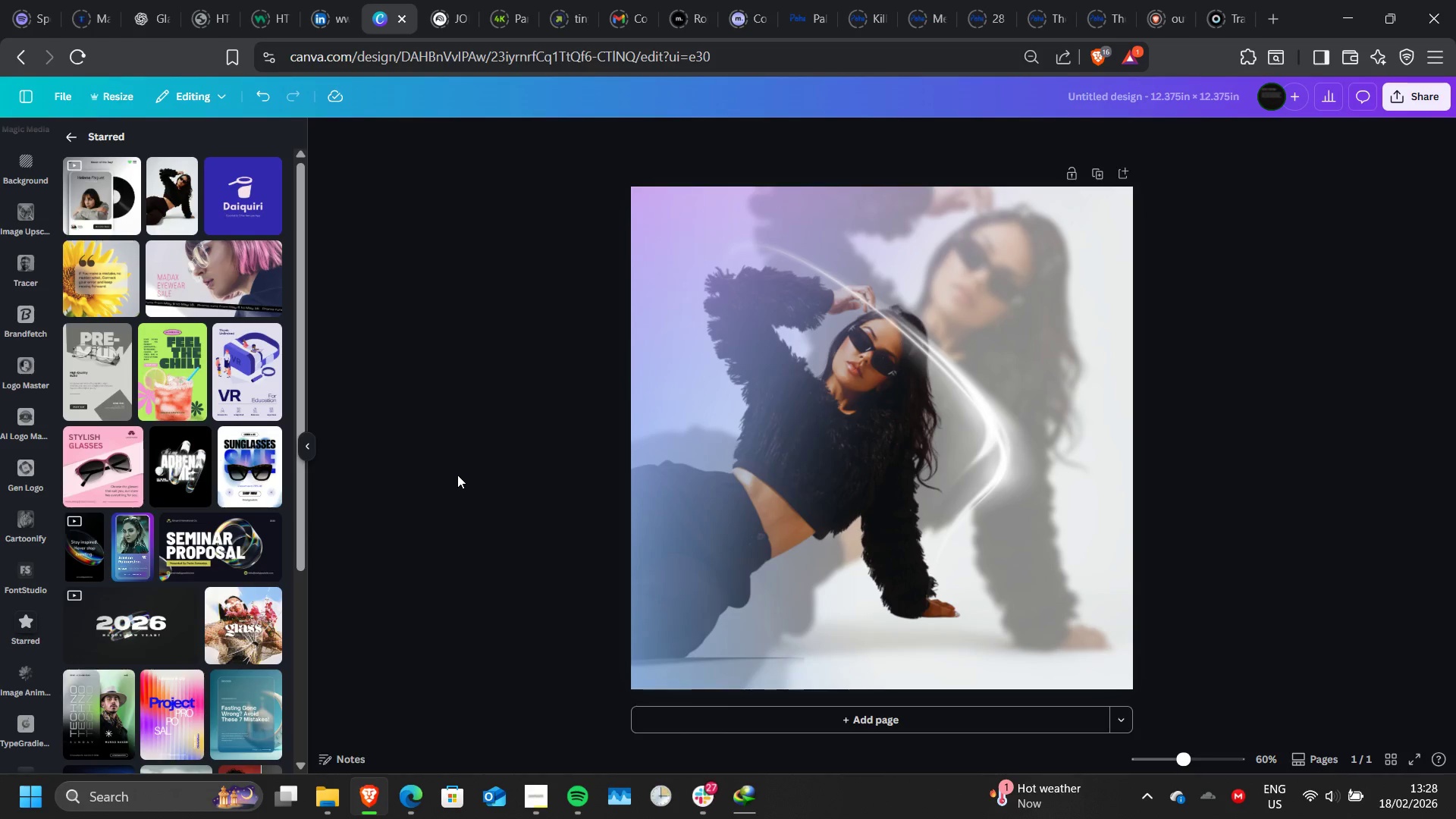 
scroll: coordinate [35, 263], scroll_direction: up, amount: 9.0
 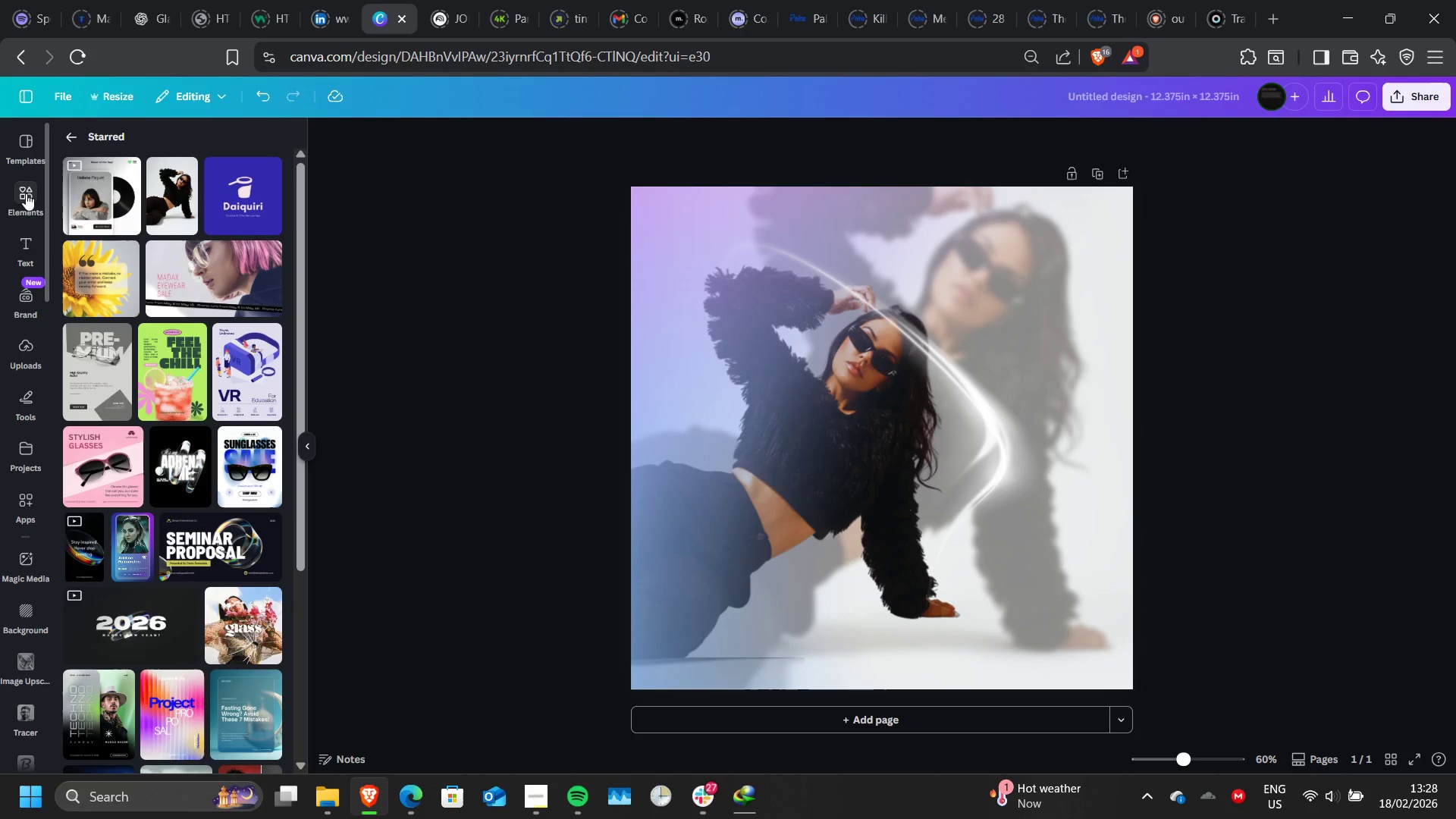 
left_click([26, 193])
 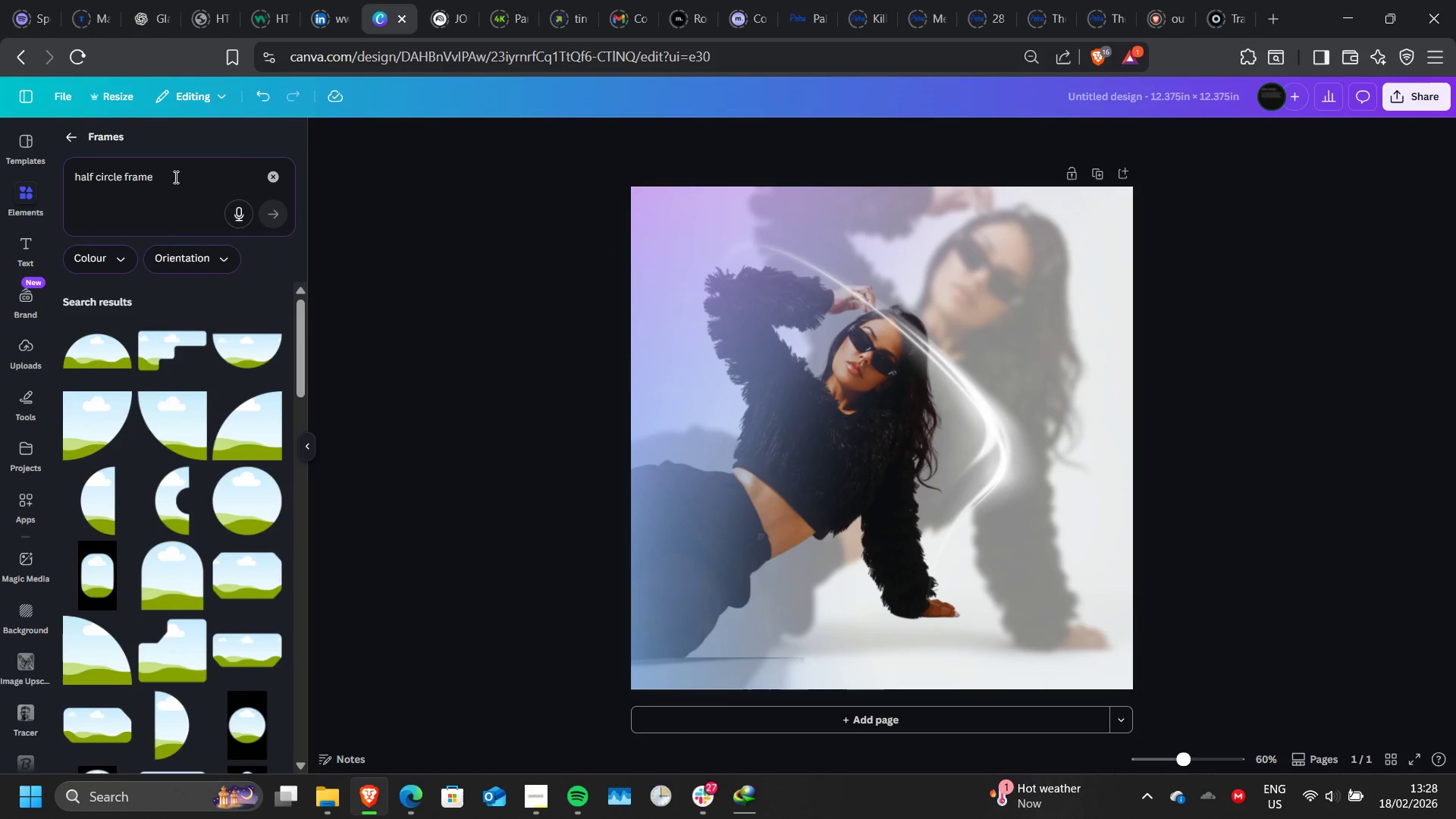 
left_click([18, 236])
 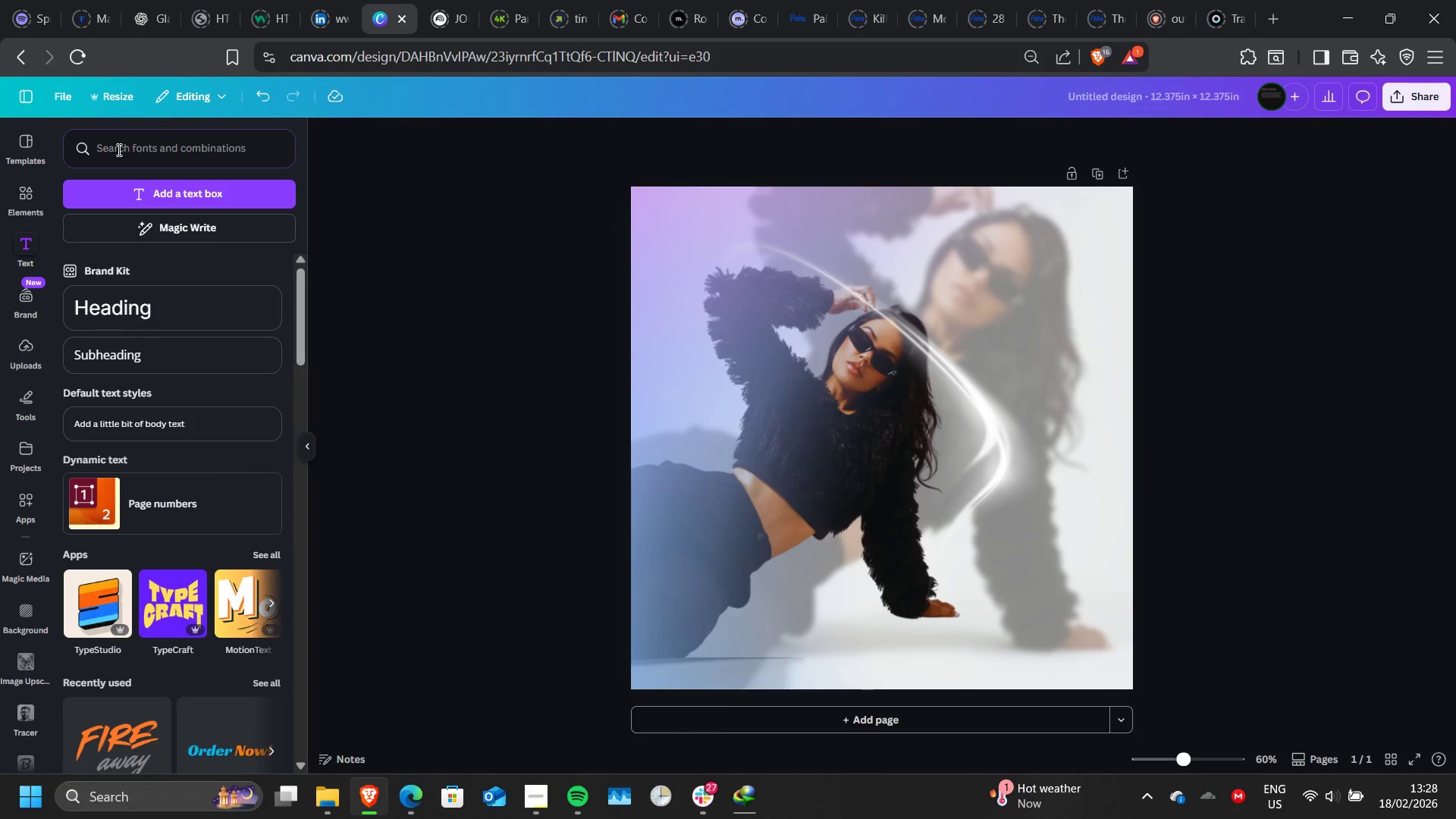 
left_click([151, 193])
 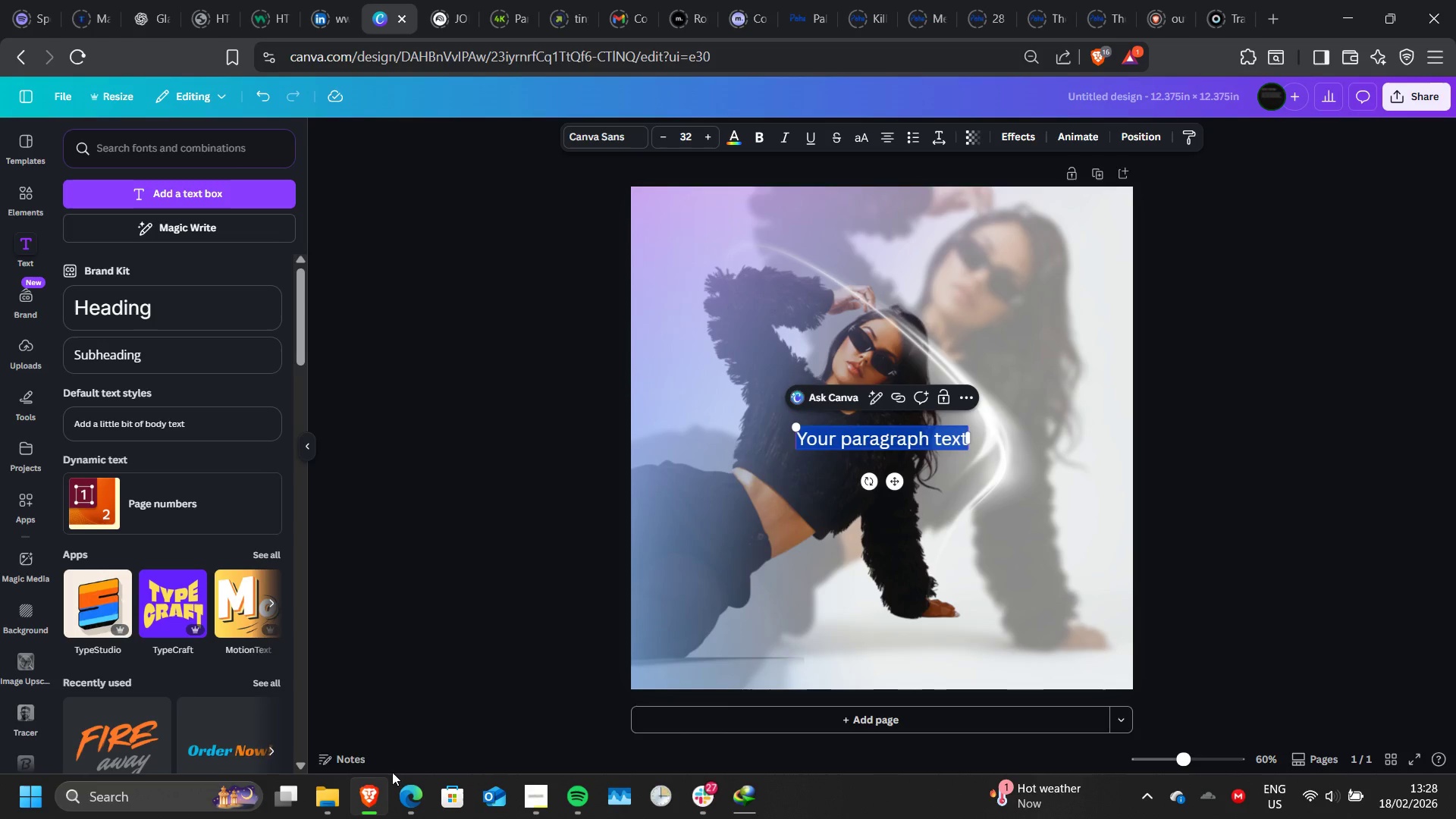 
left_click([532, 786])